 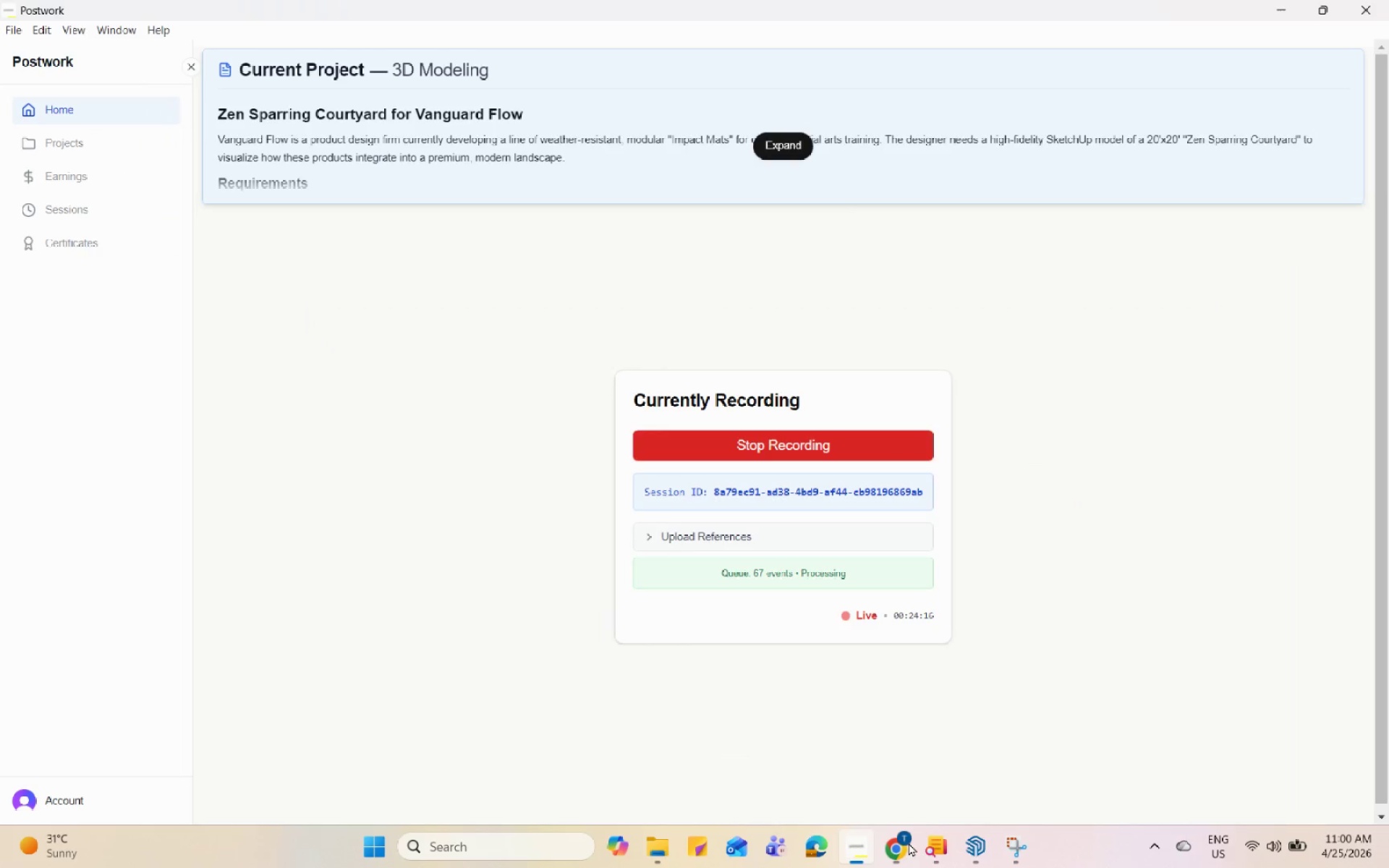 
left_click([891, 860])
 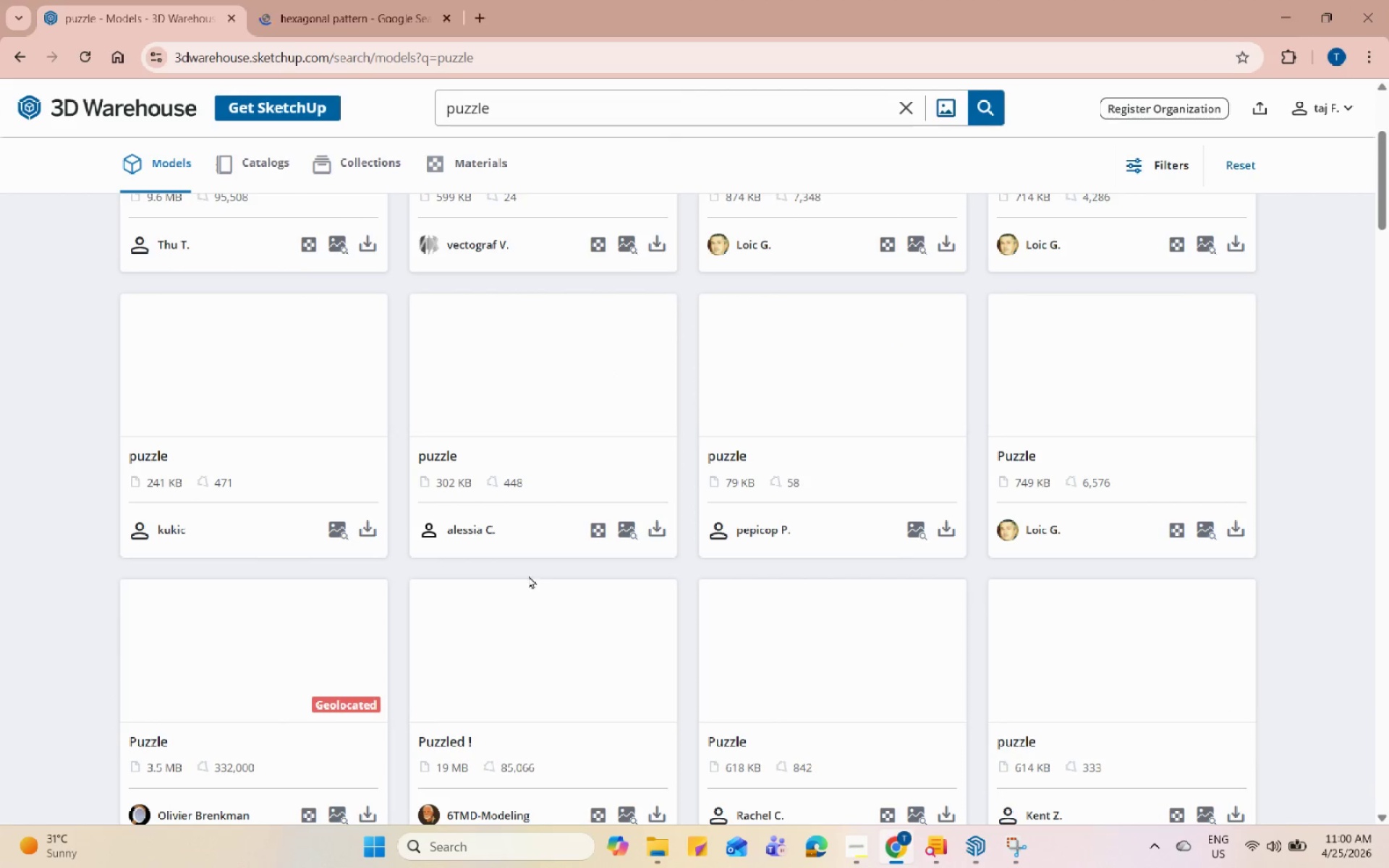 
scroll: coordinate [524, 569], scroll_direction: up, amount: 6.0
 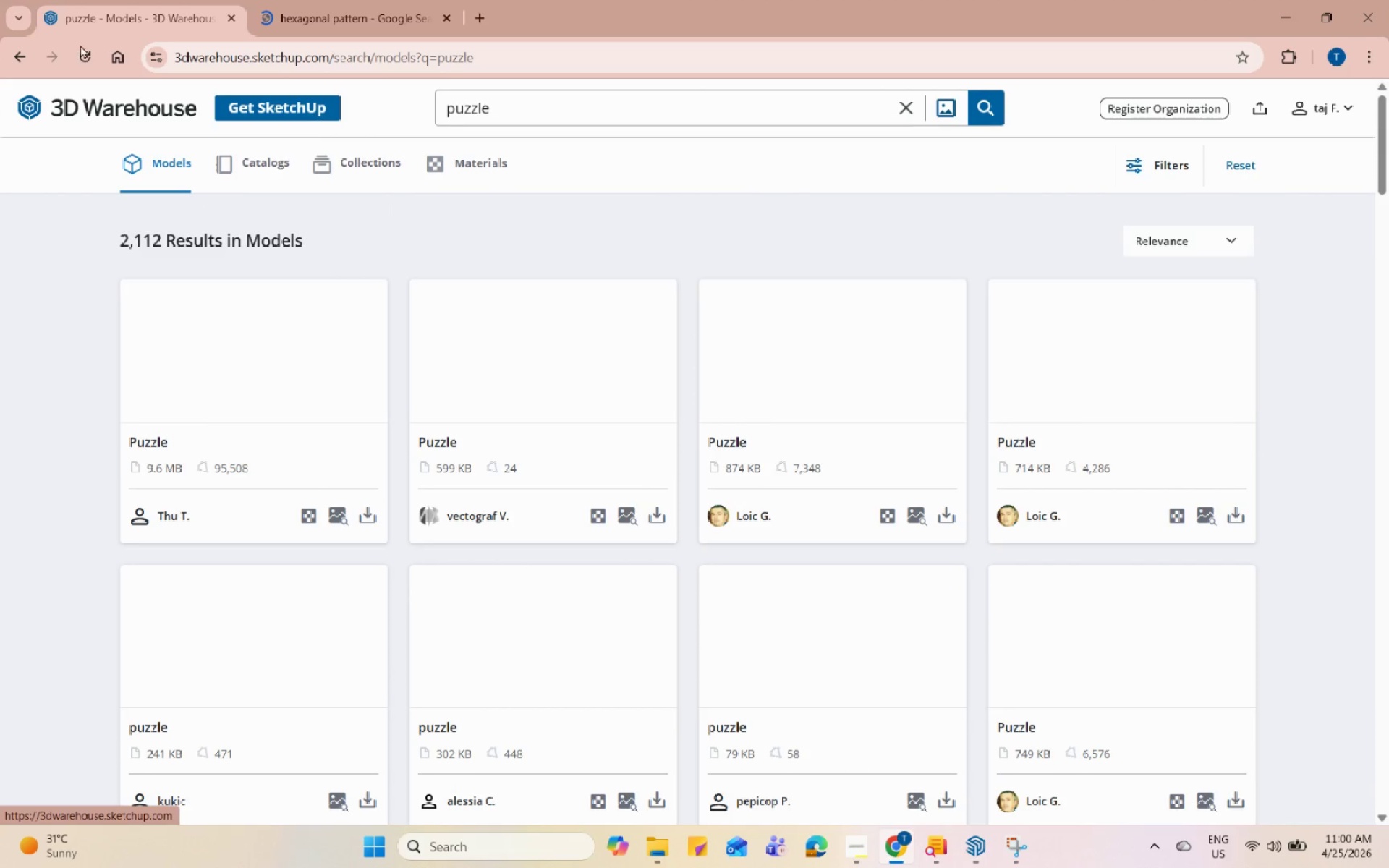 
double_click([337, 0])
 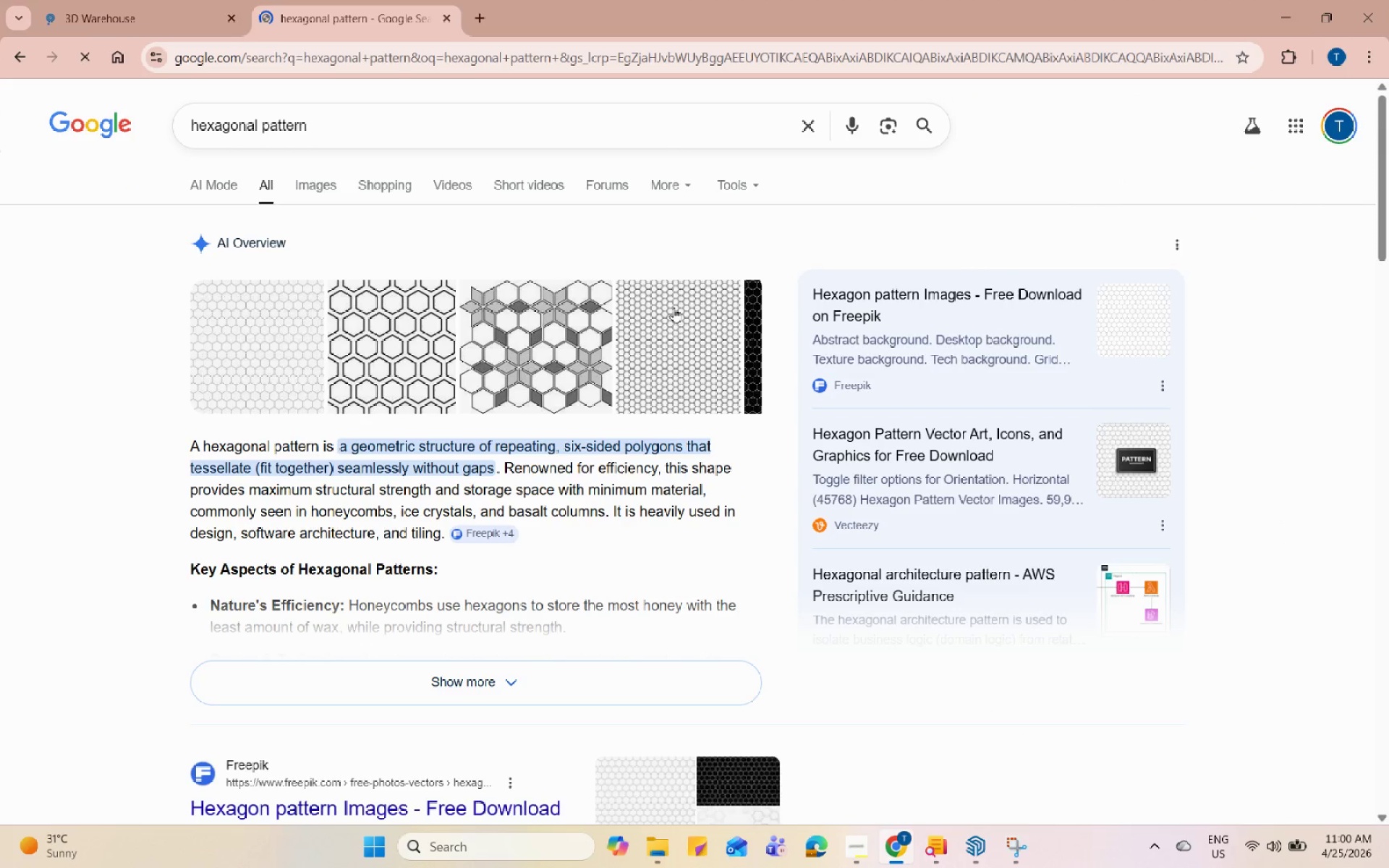 
scroll: coordinate [585, 426], scroll_direction: down, amount: 7.0
 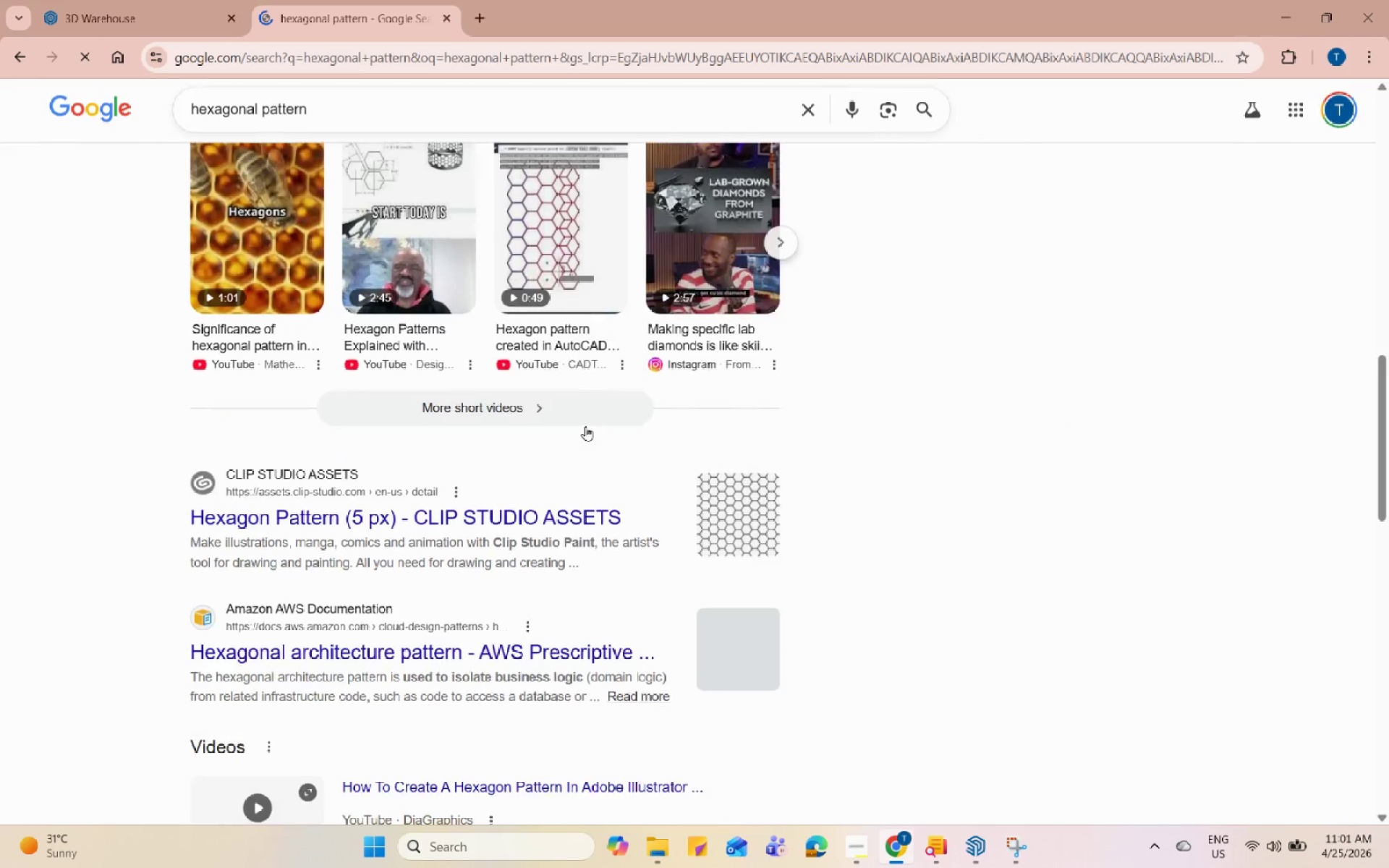 
scroll: coordinate [582, 417], scroll_direction: up, amount: 10.0
 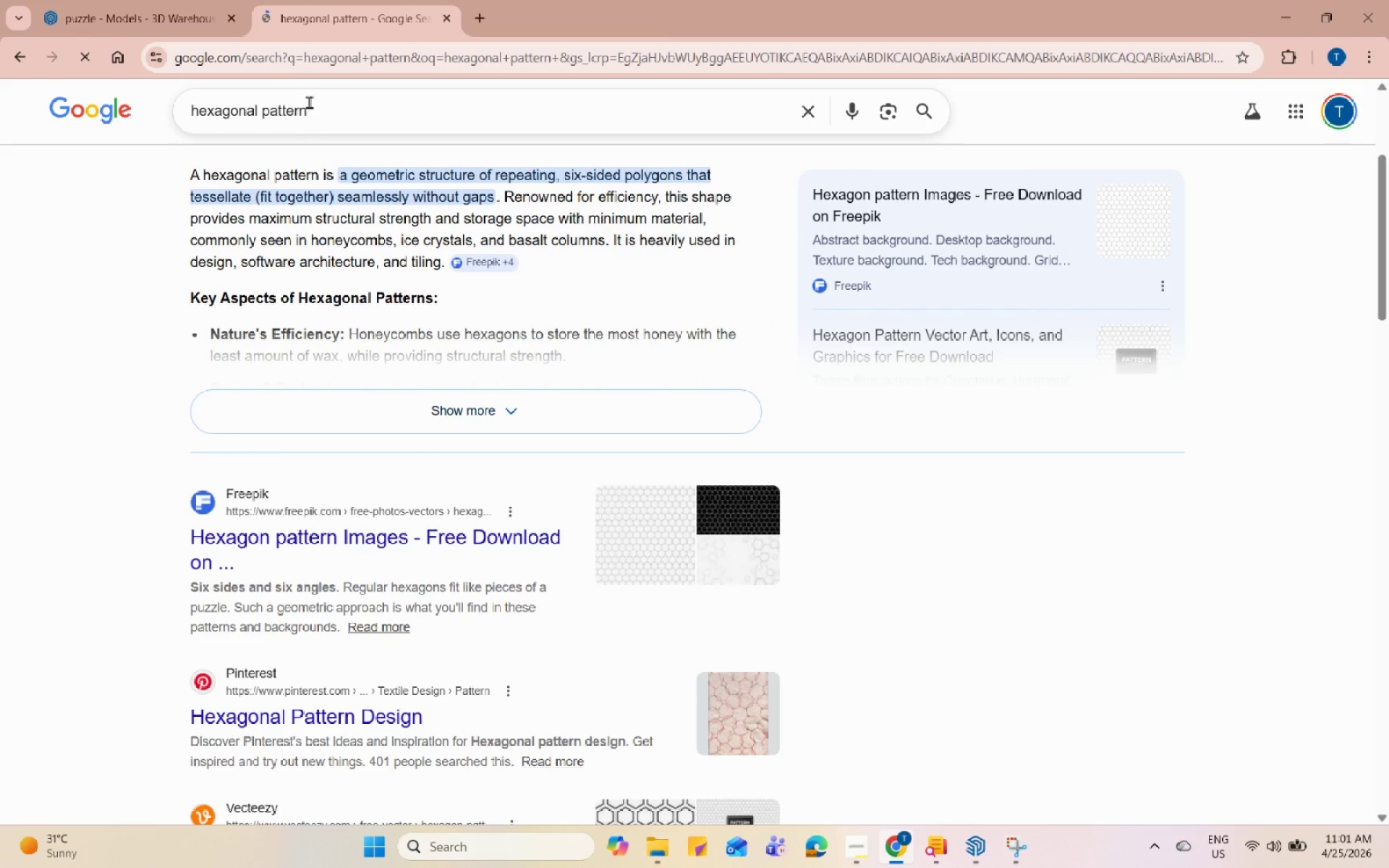 
left_click_drag(start_coordinate=[315, 114], to_coordinate=[266, 109])
 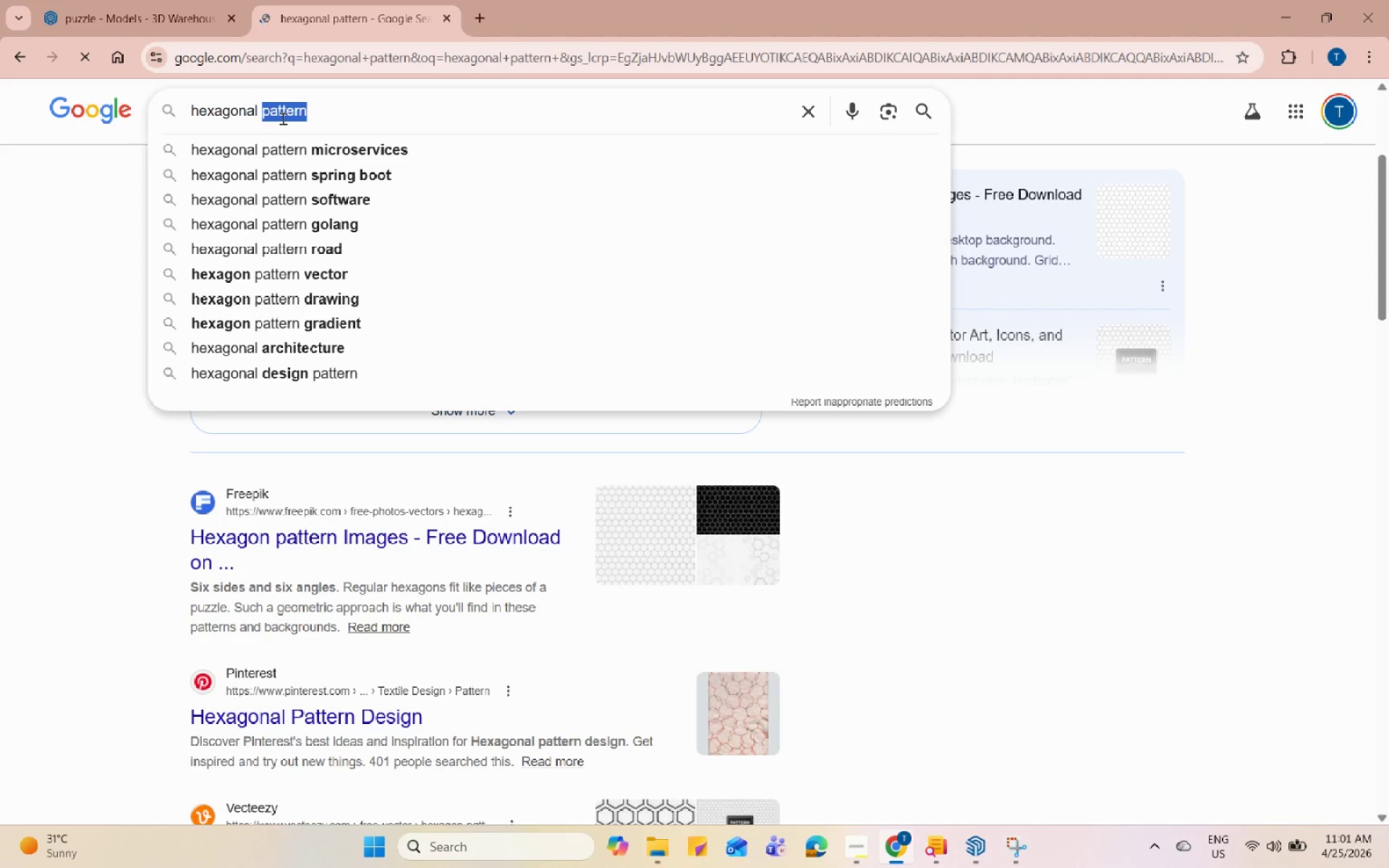 
type(layout)
 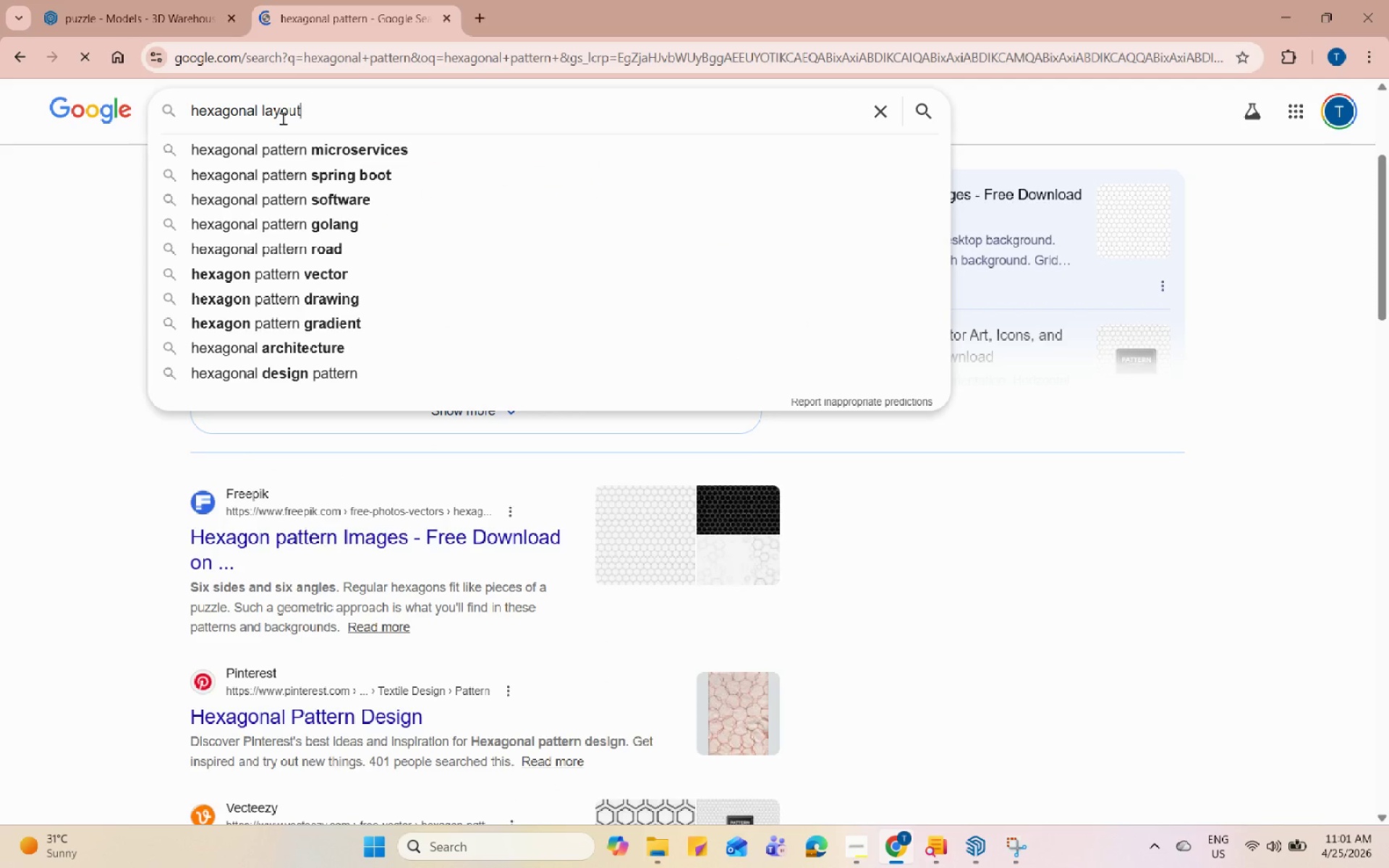 
key(Enter)
 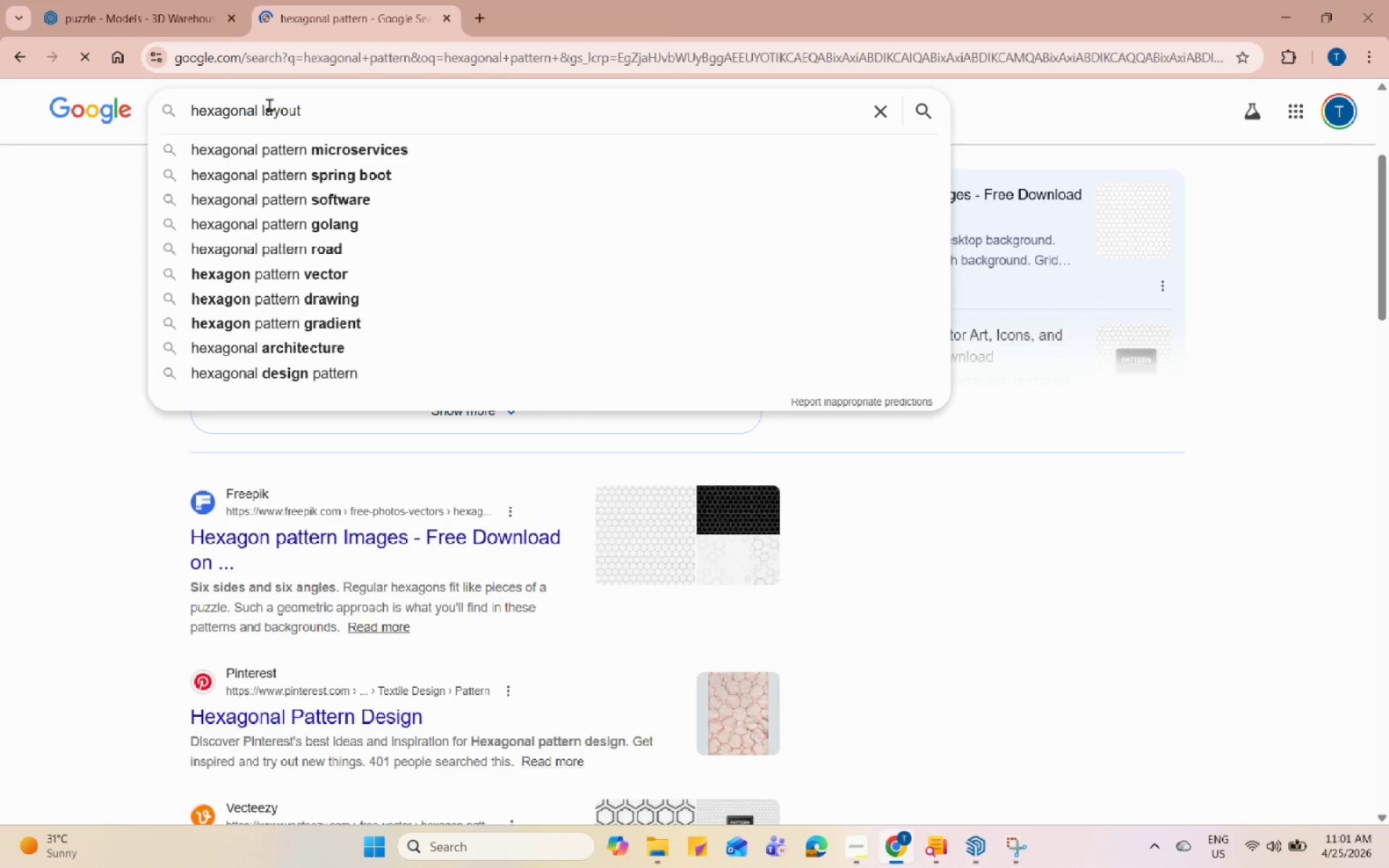 
left_click([121, 0])
 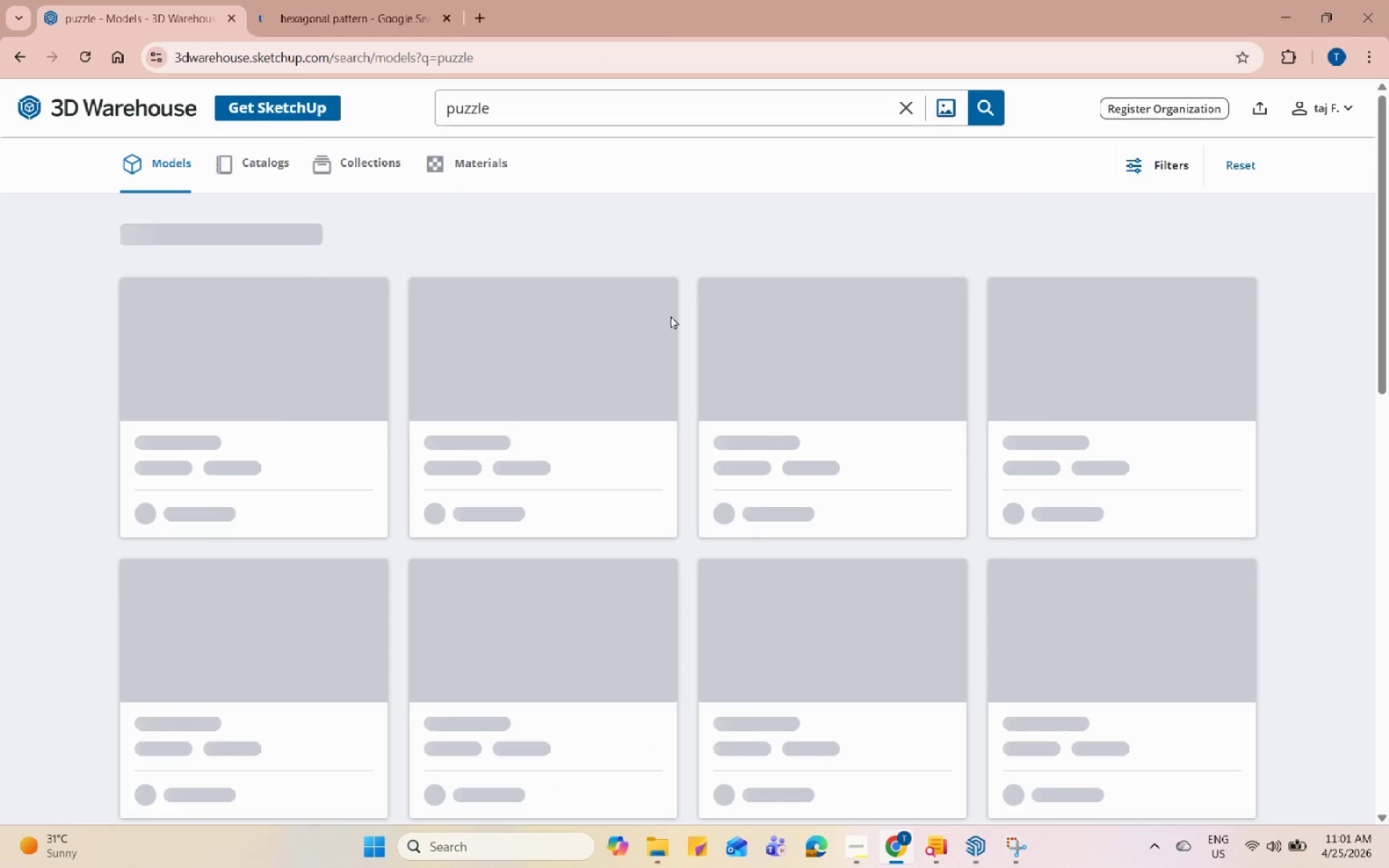 
scroll: coordinate [700, 349], scroll_direction: up, amount: 3.0
 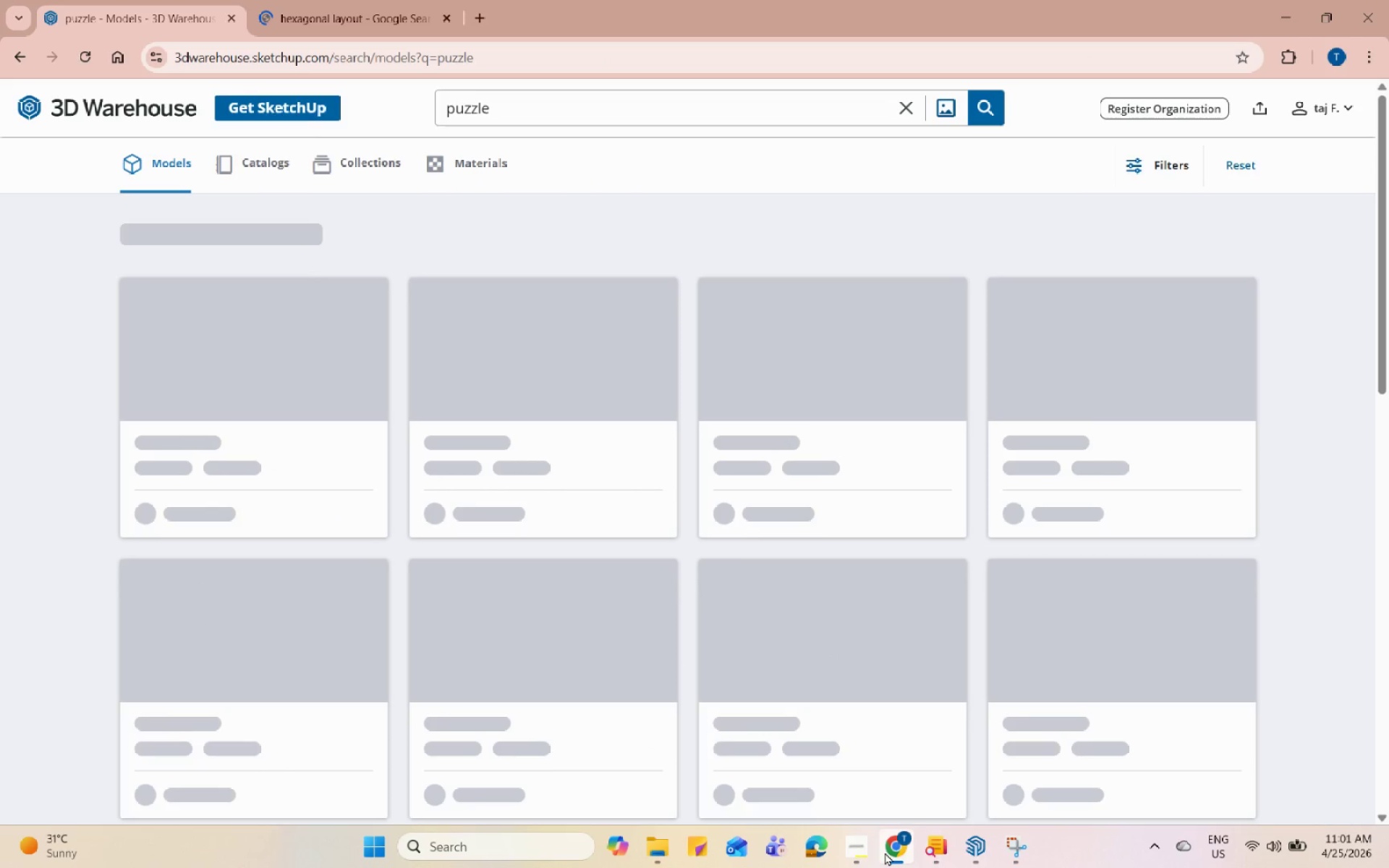 
left_click([967, 845])
 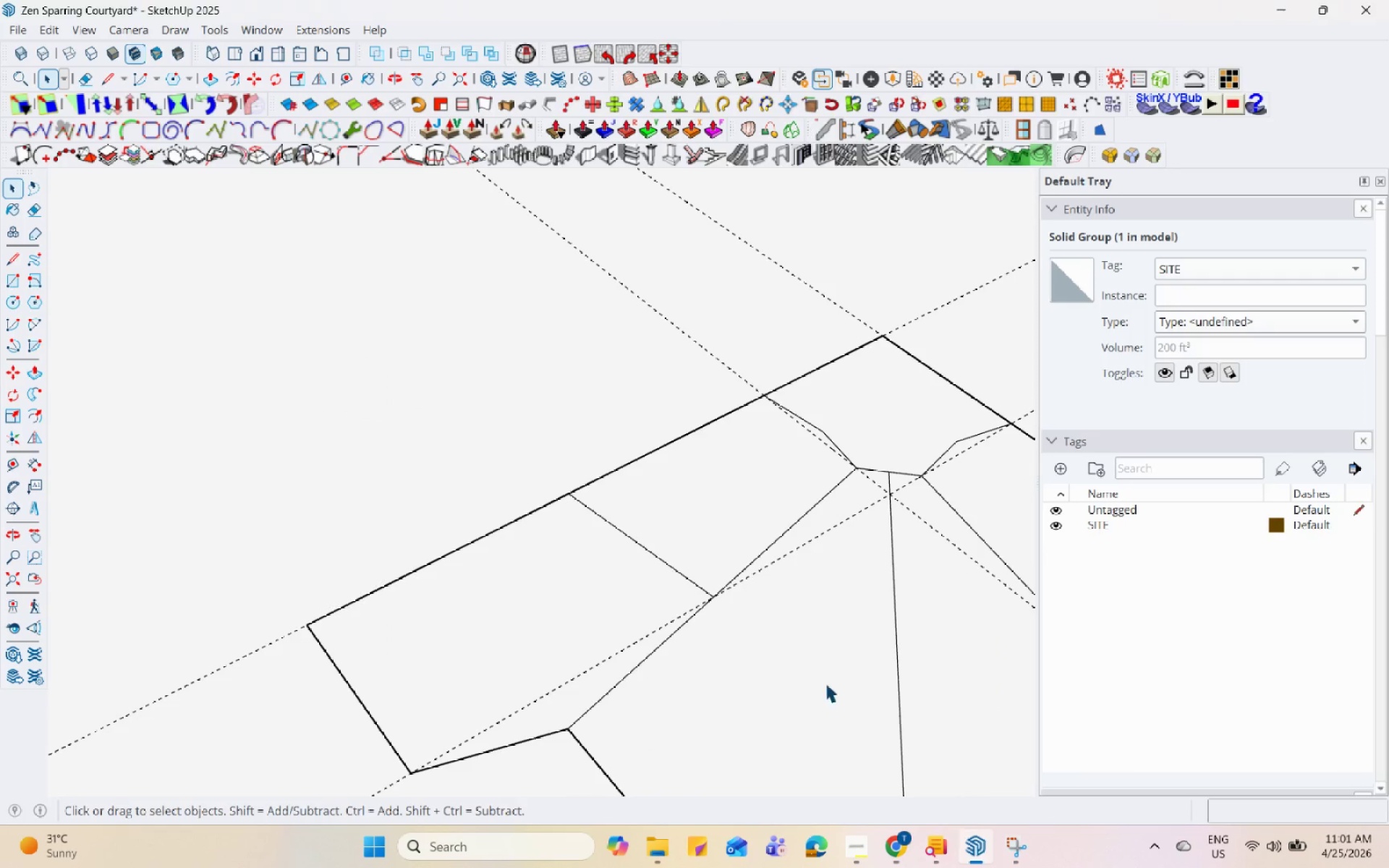 
scroll: coordinate [678, 421], scroll_direction: up, amount: 9.0
 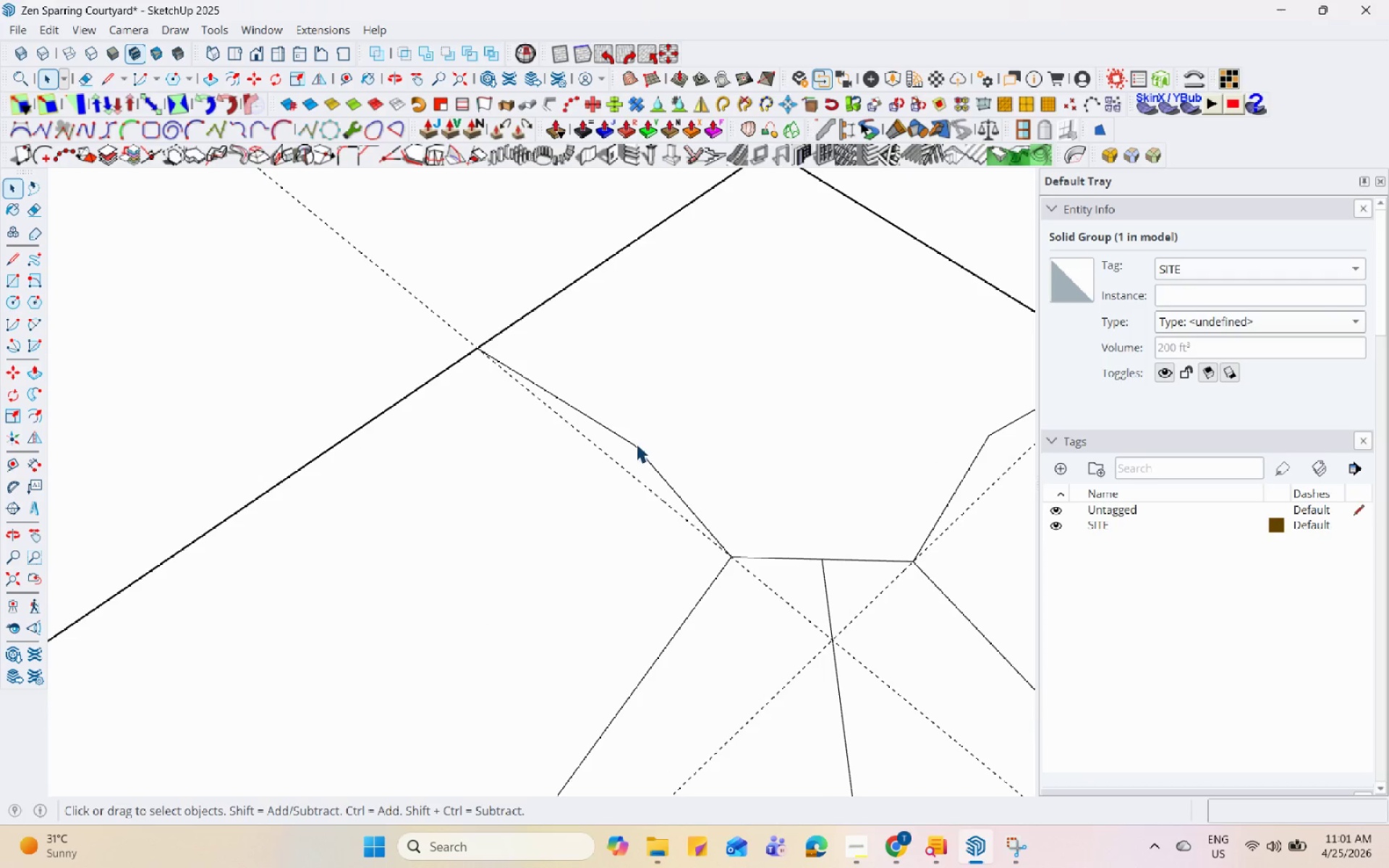 
left_click([635, 445])
 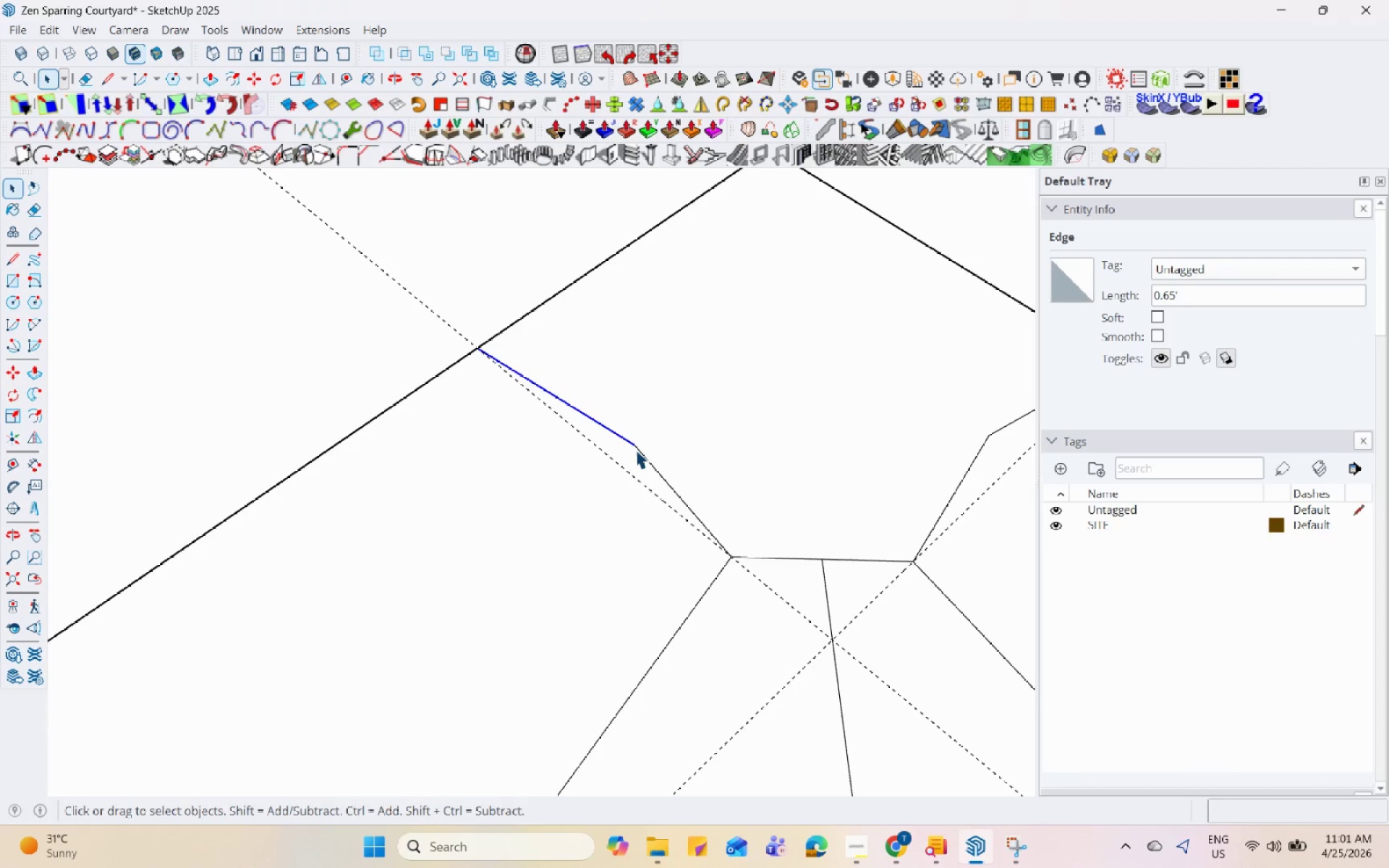 
left_click([694, 433])
 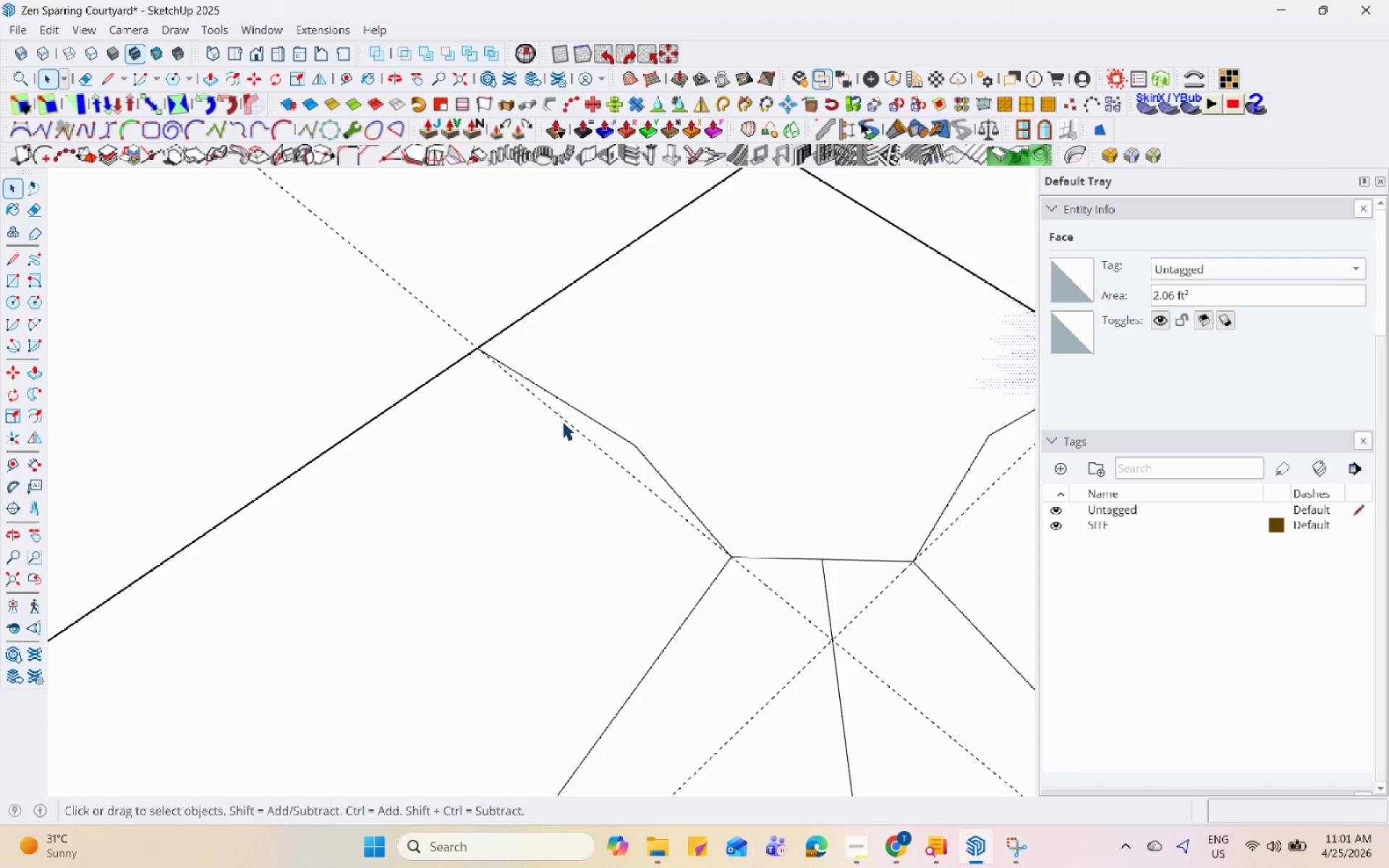 
key(M)
 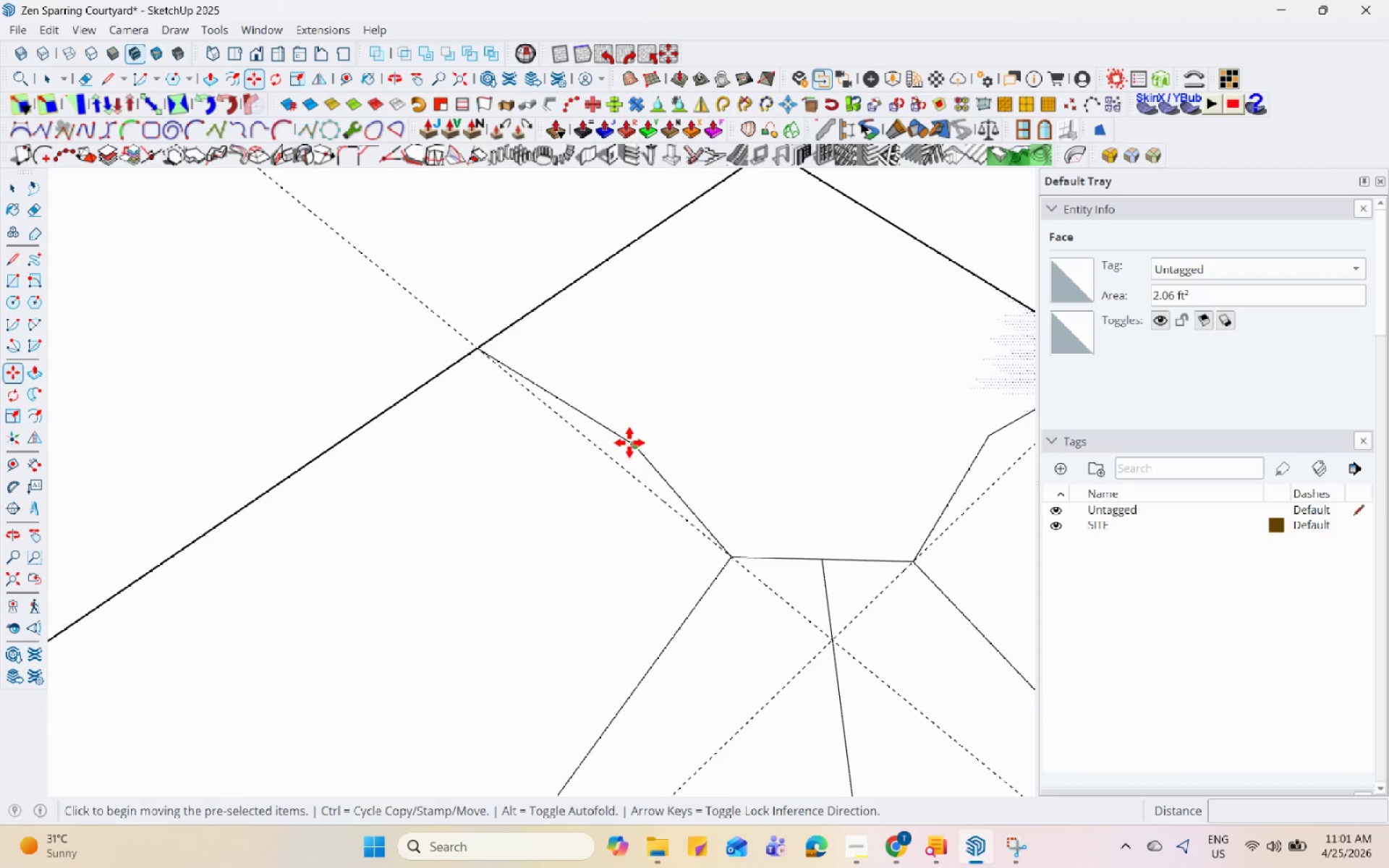 
left_click([630, 443])
 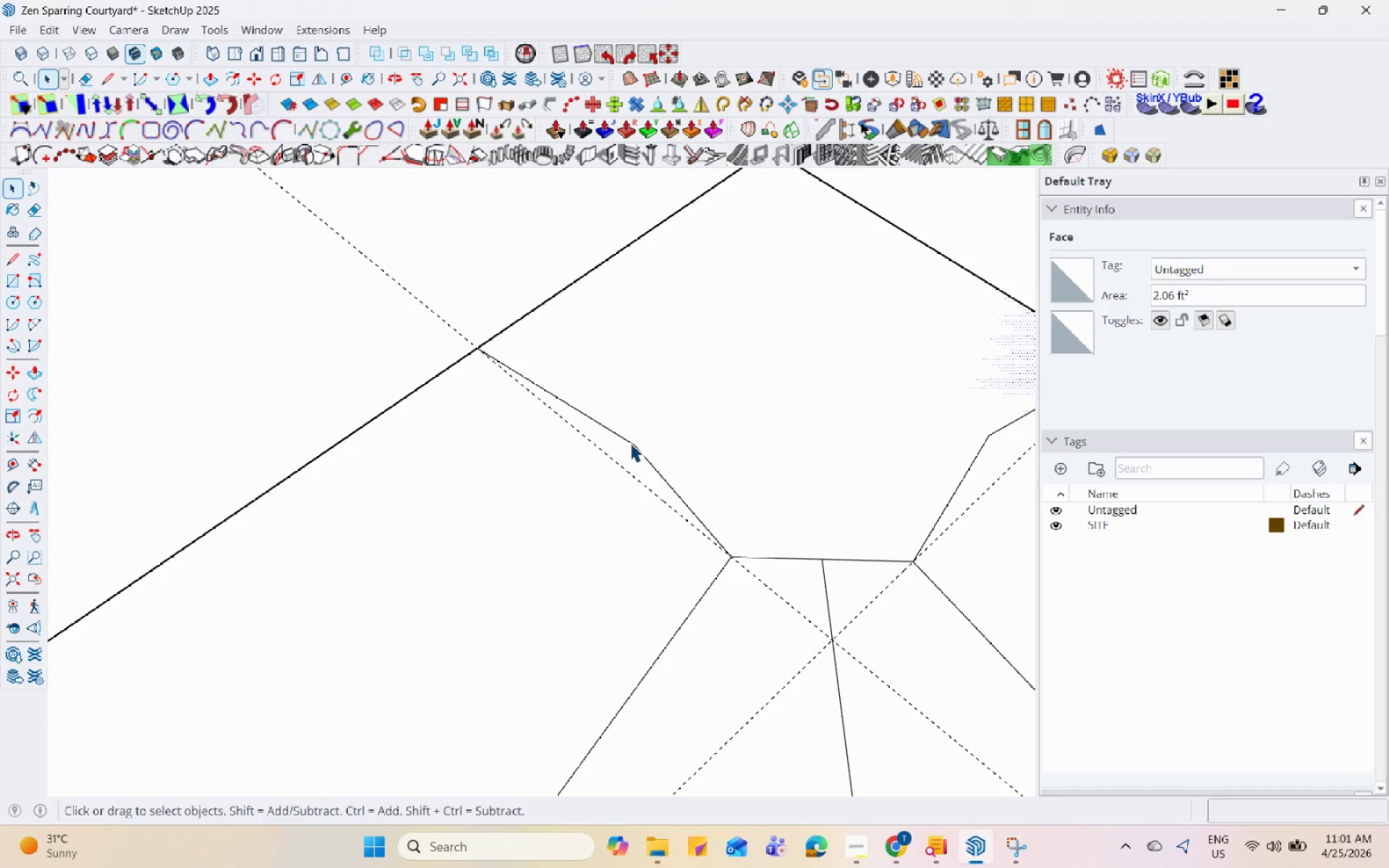 
key(M)
 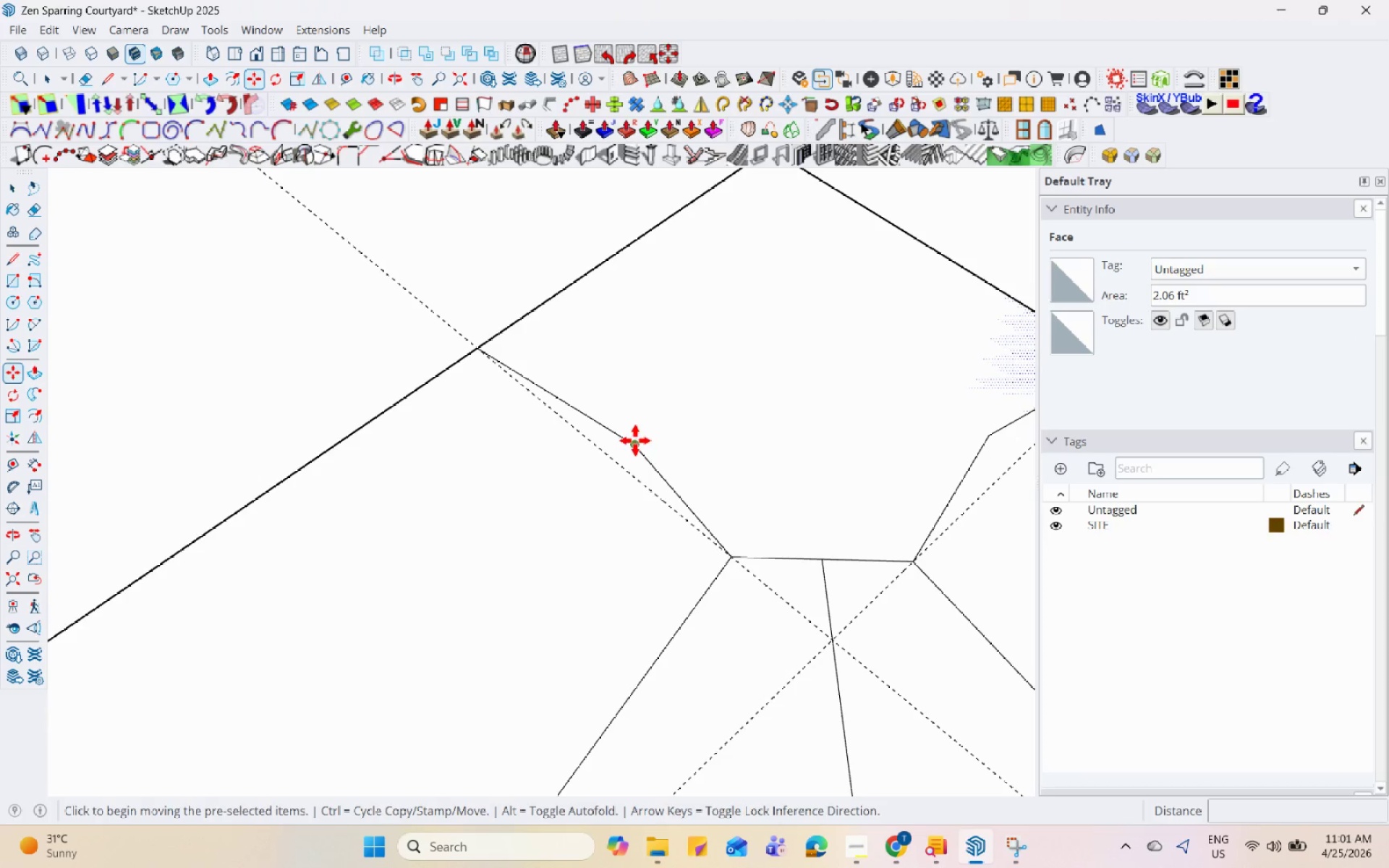 
left_click([635, 441])
 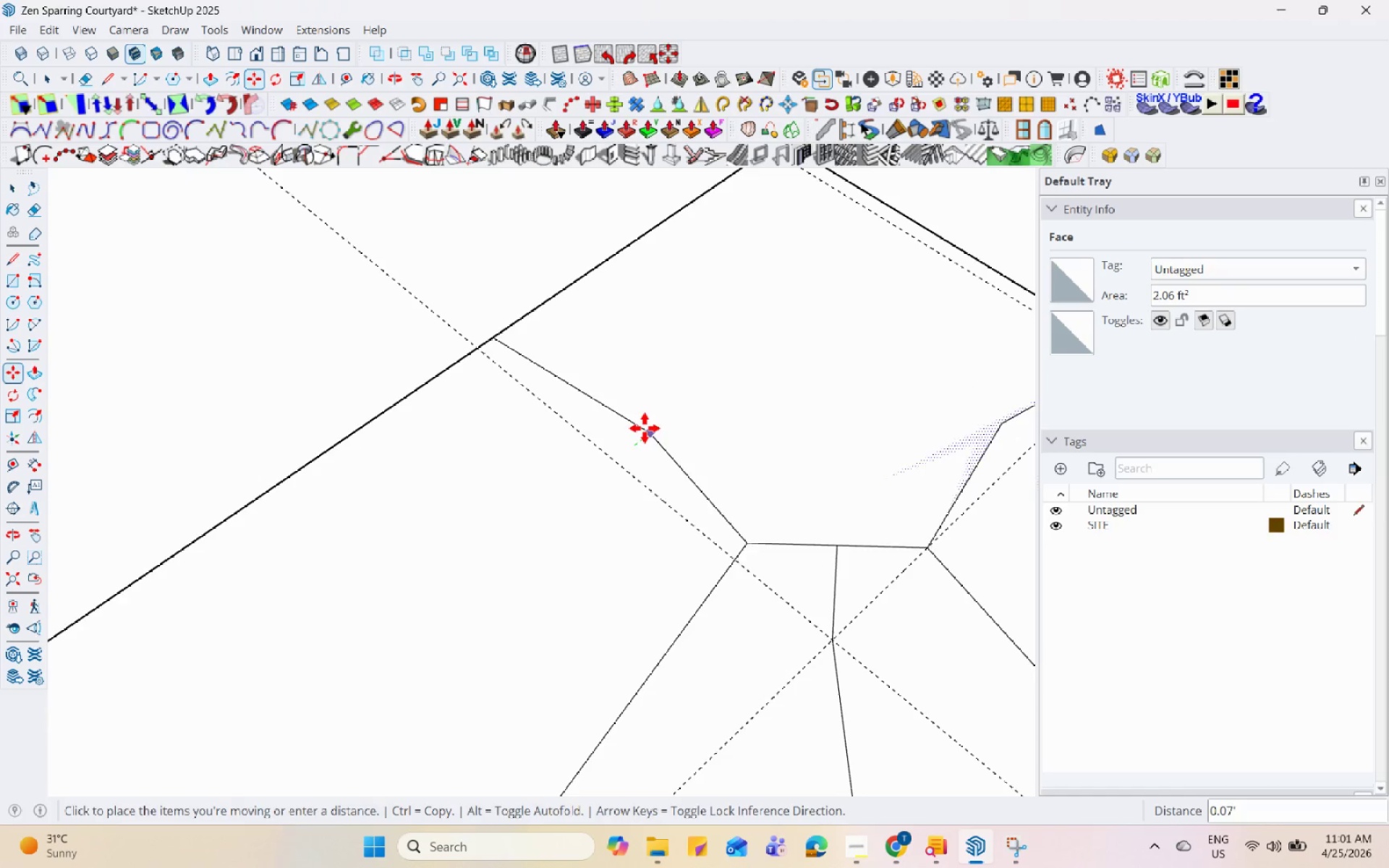 
key(Space)
 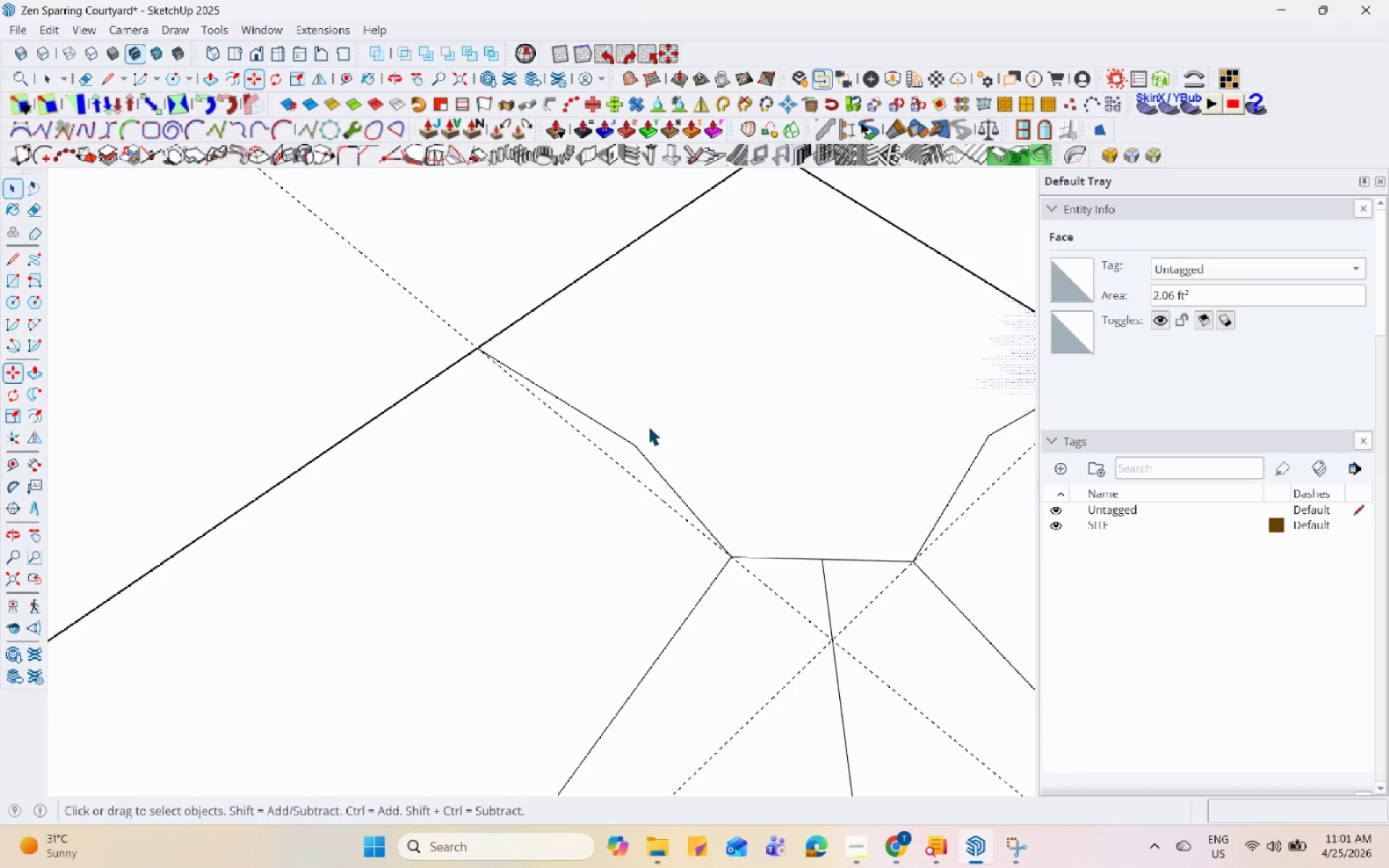 
scroll: coordinate [647, 427], scroll_direction: down, amount: 4.0
 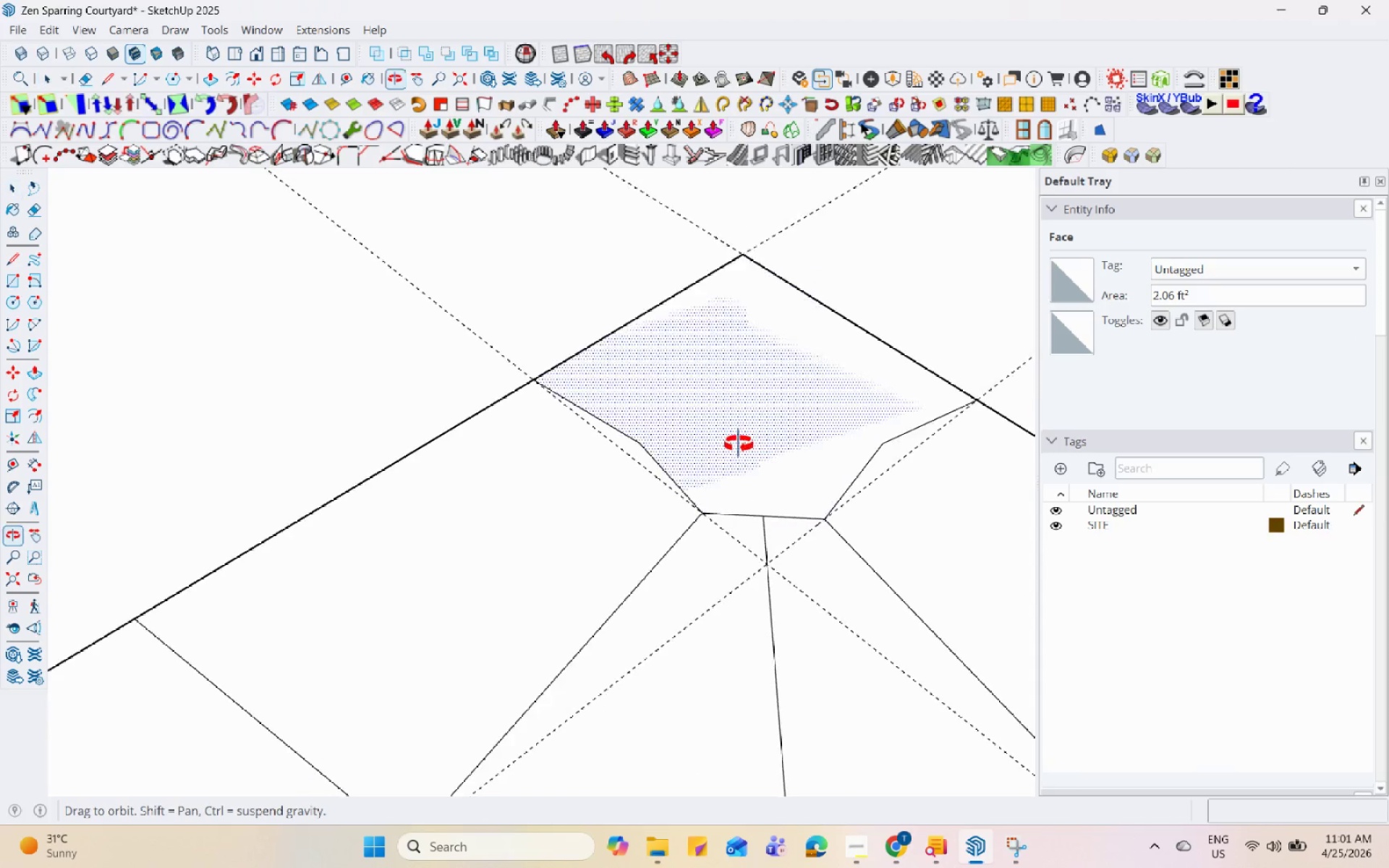 
key(L)
 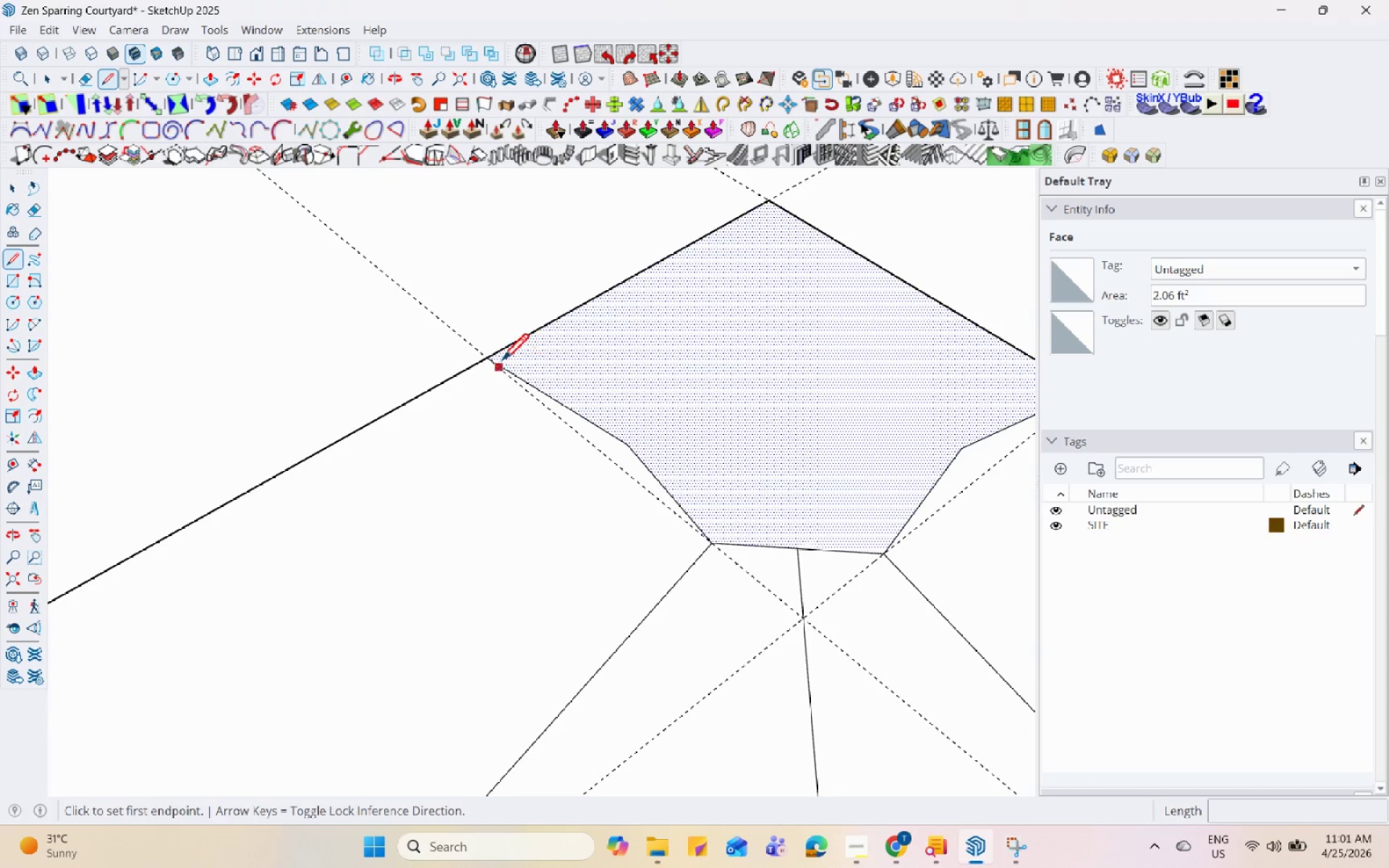 
scroll: coordinate [674, 443], scroll_direction: up, amount: 3.0
 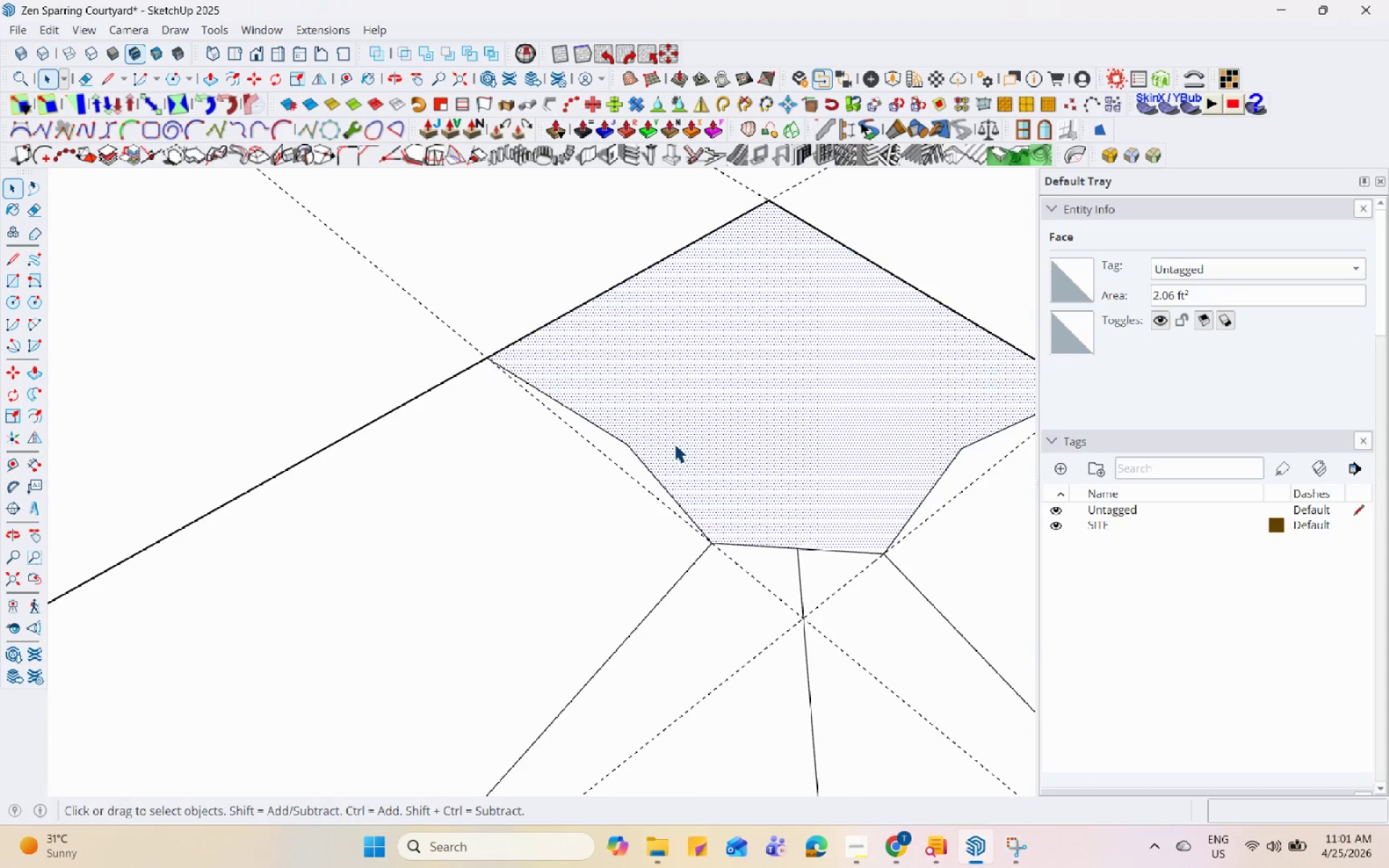 
left_click([493, 355])
 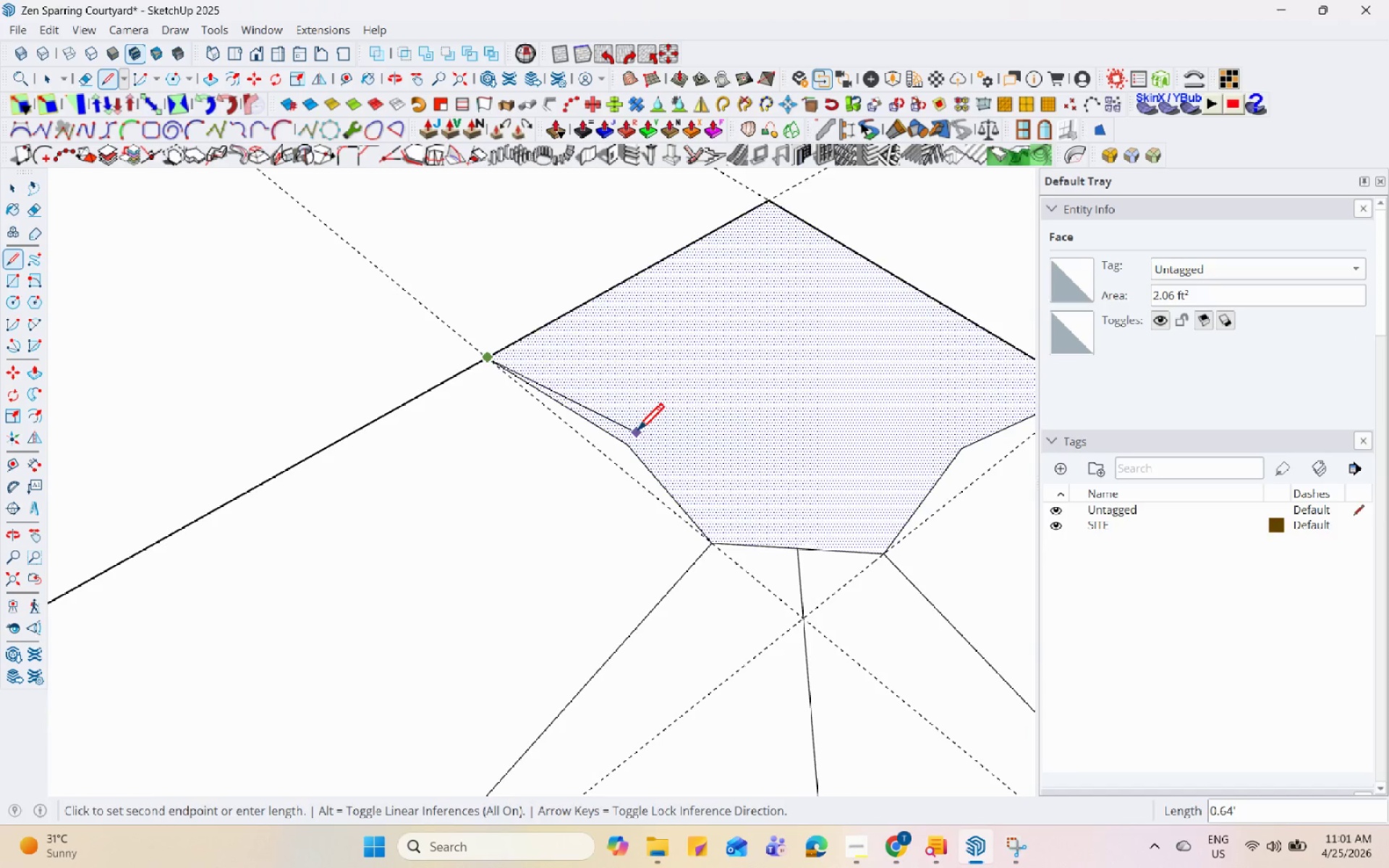 
left_click([637, 435])
 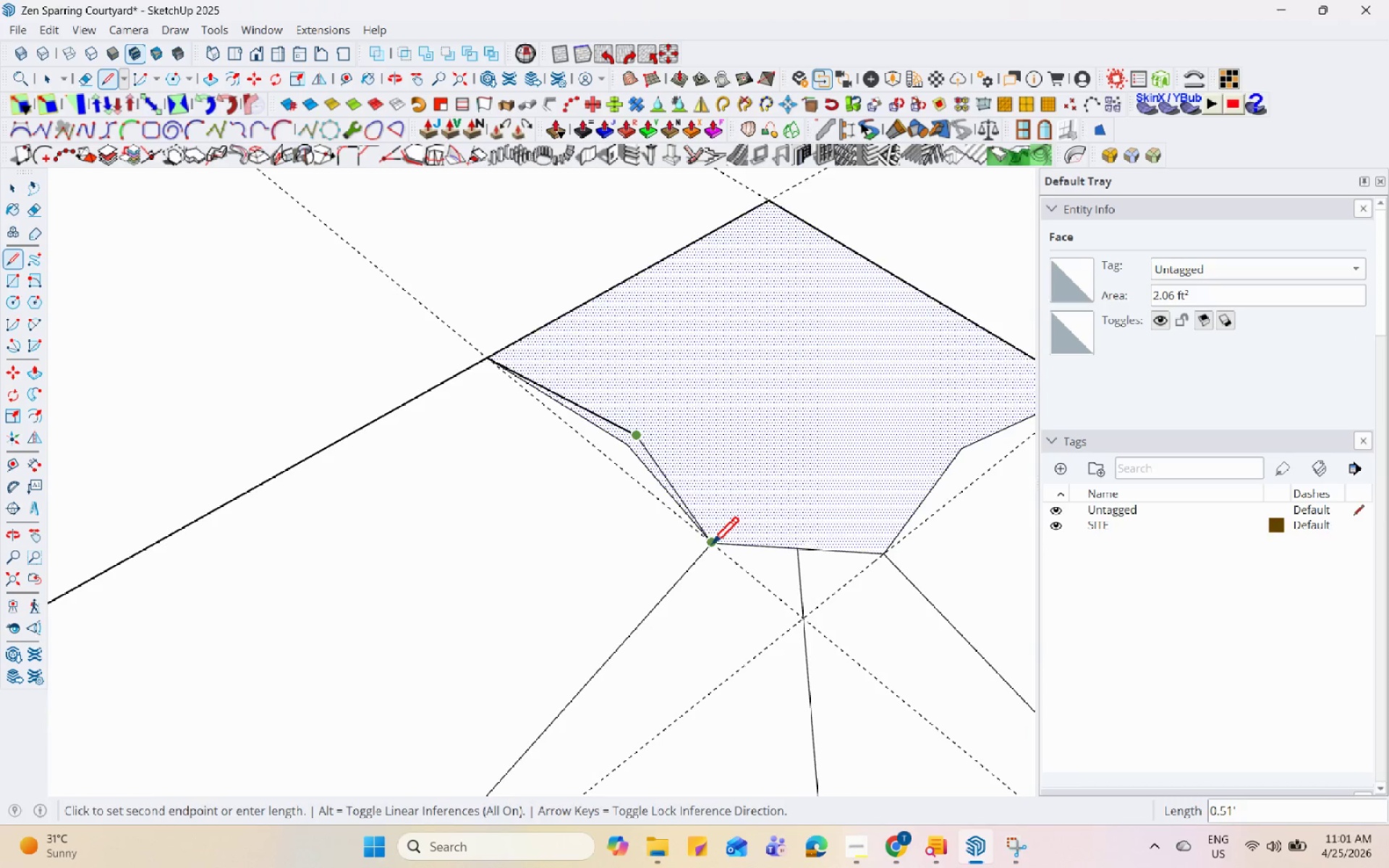 
left_click([711, 548])
 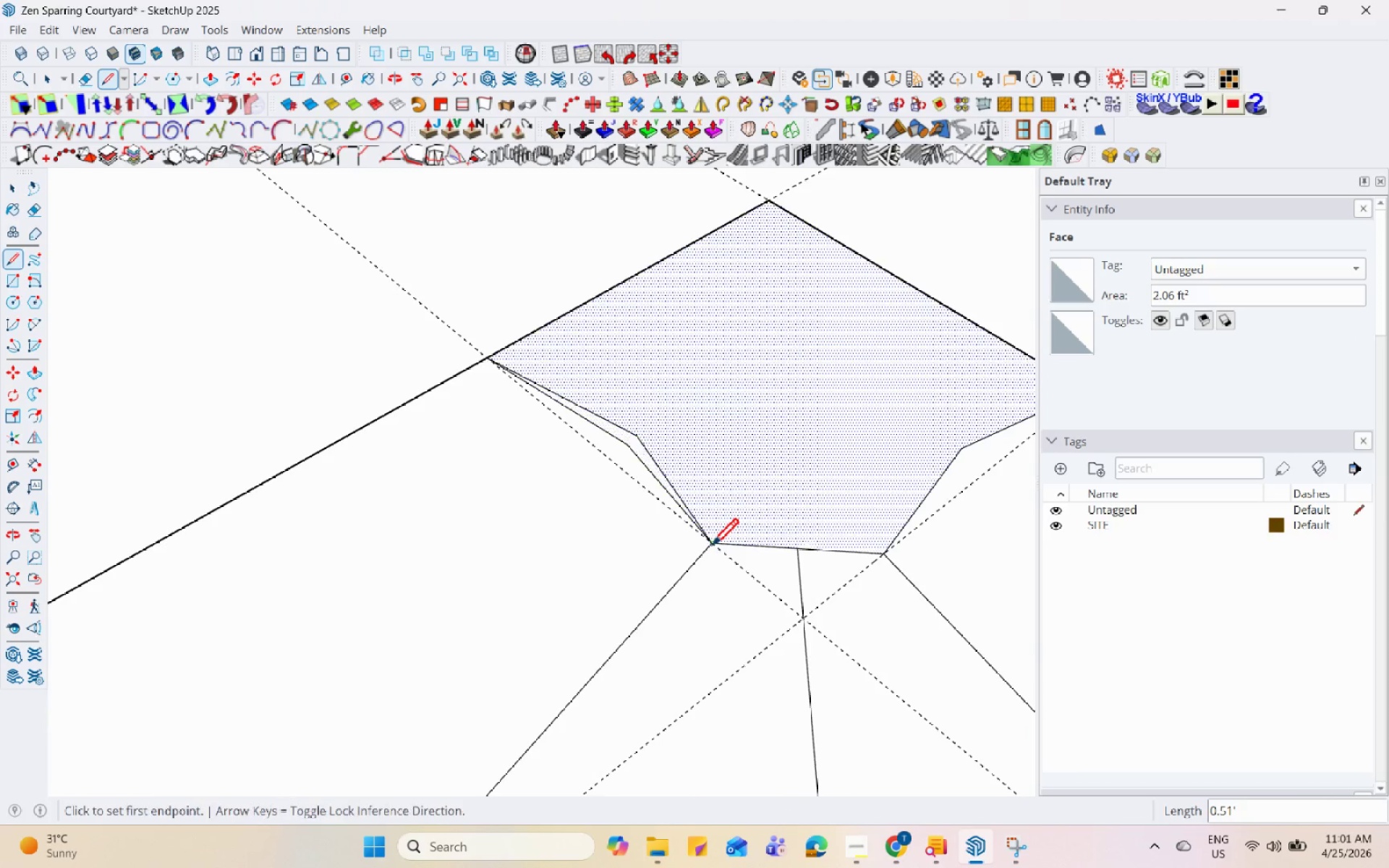 
key(Space)
 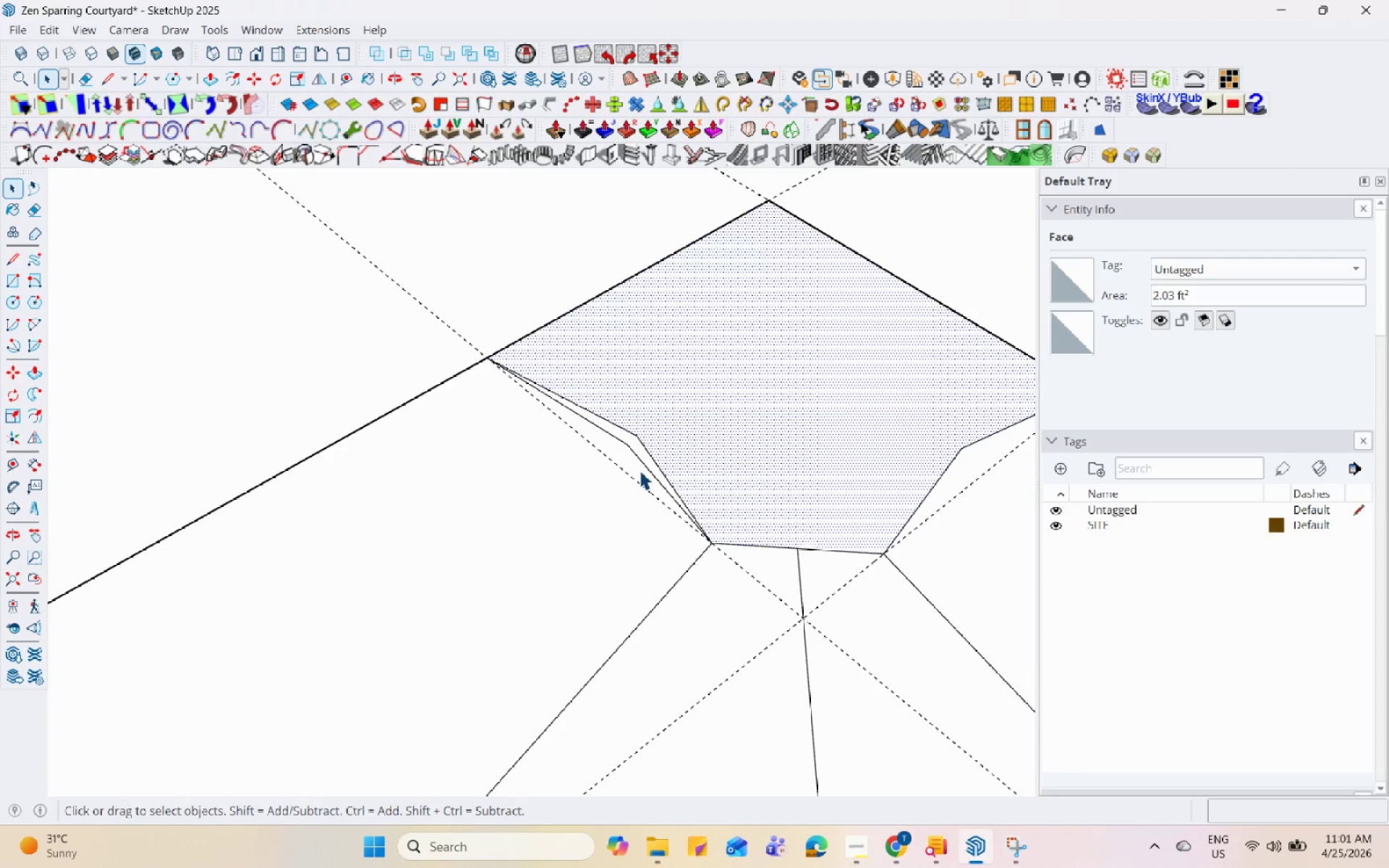 
left_click([642, 463])
 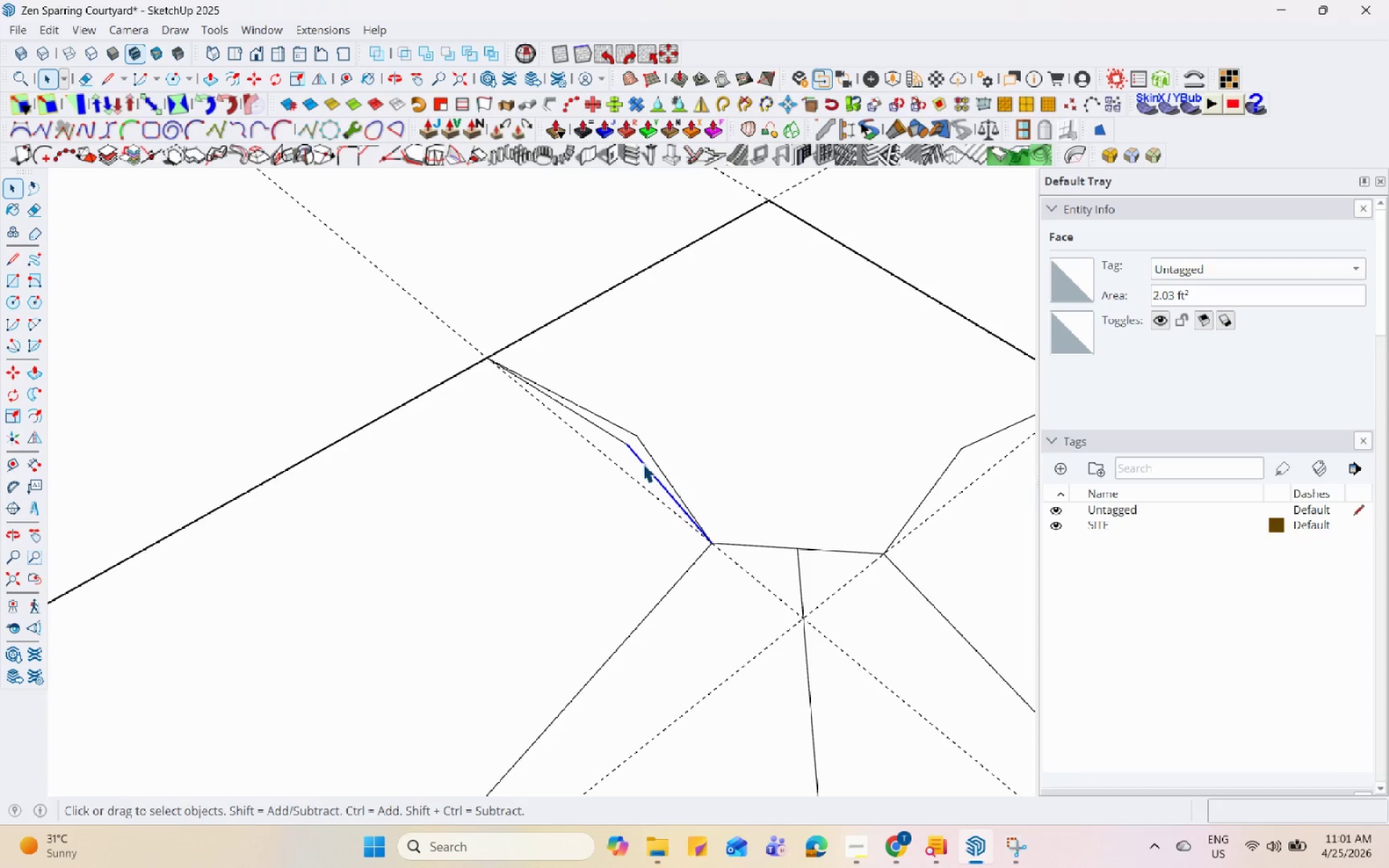 
right_click([642, 463])
 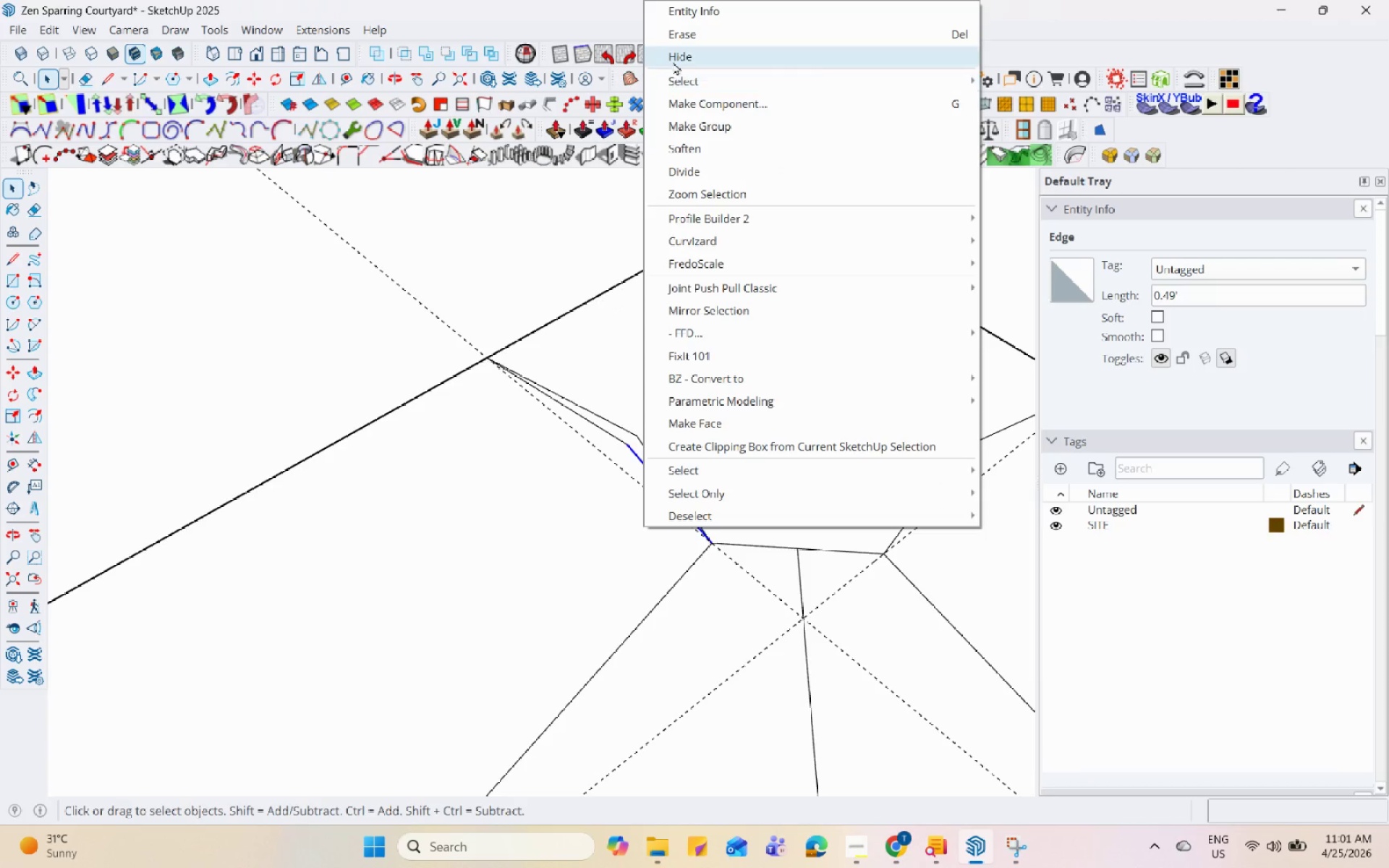 
left_click([684, 48])
 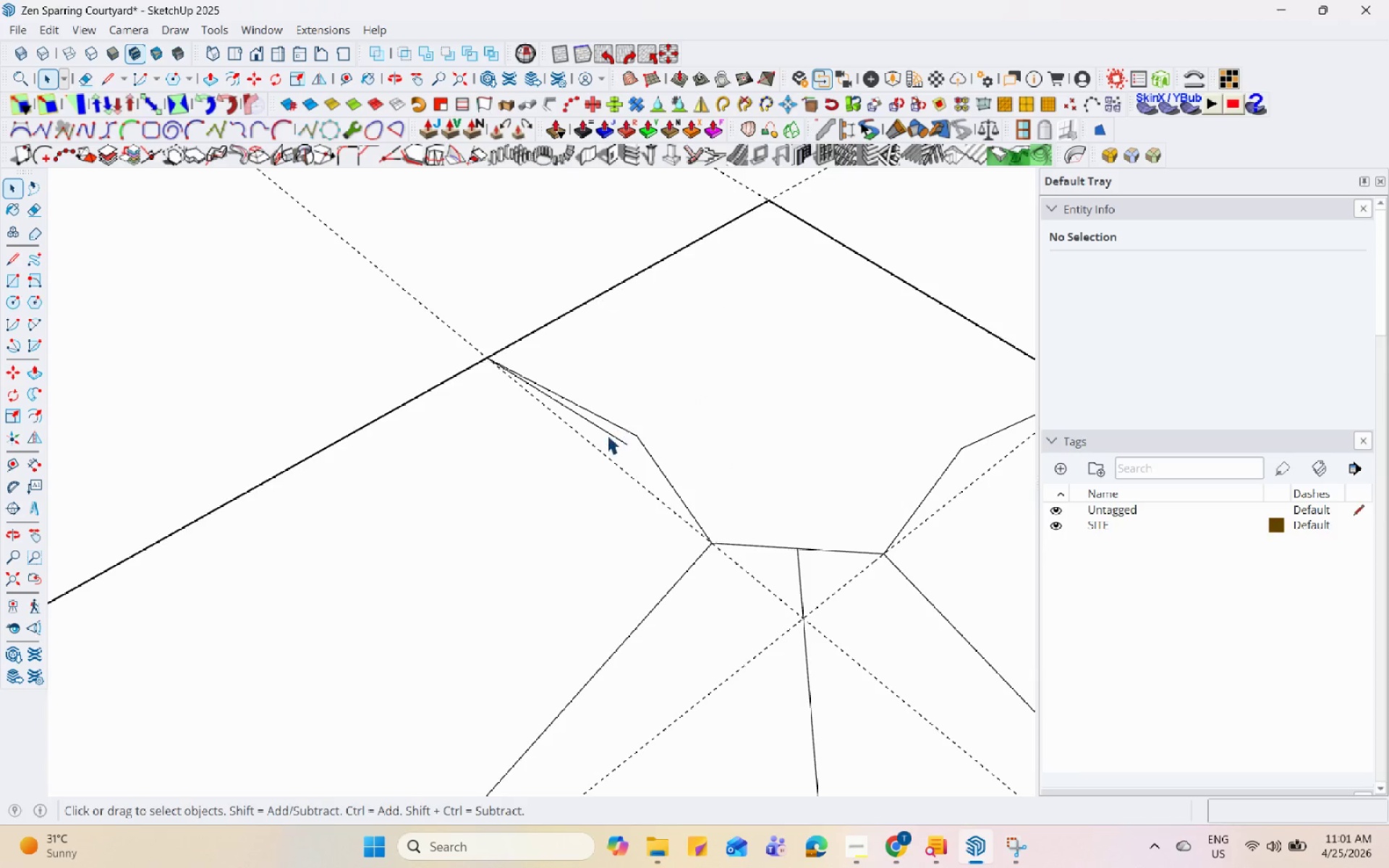 
left_click([601, 432])
 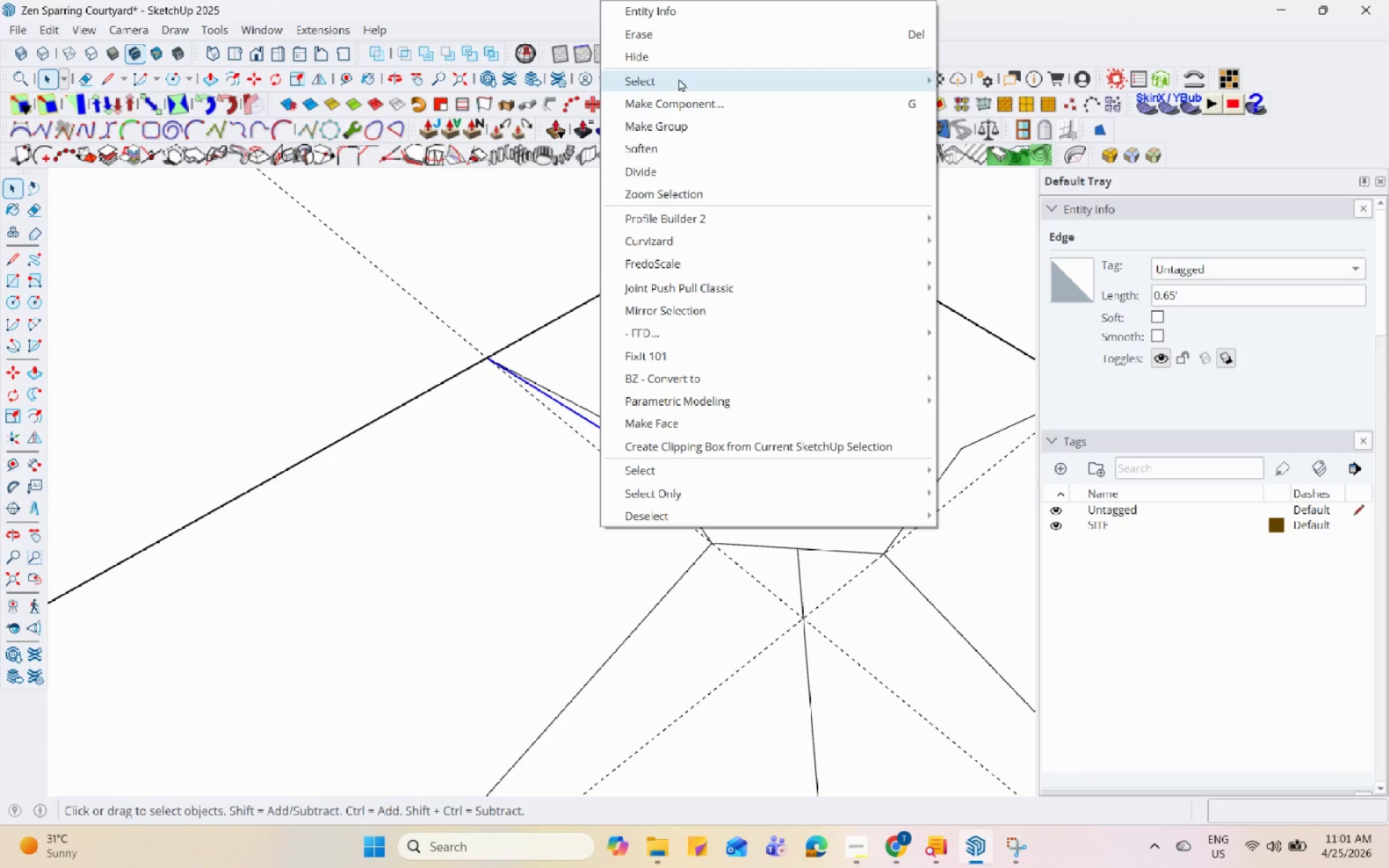 
left_click([684, 41])
 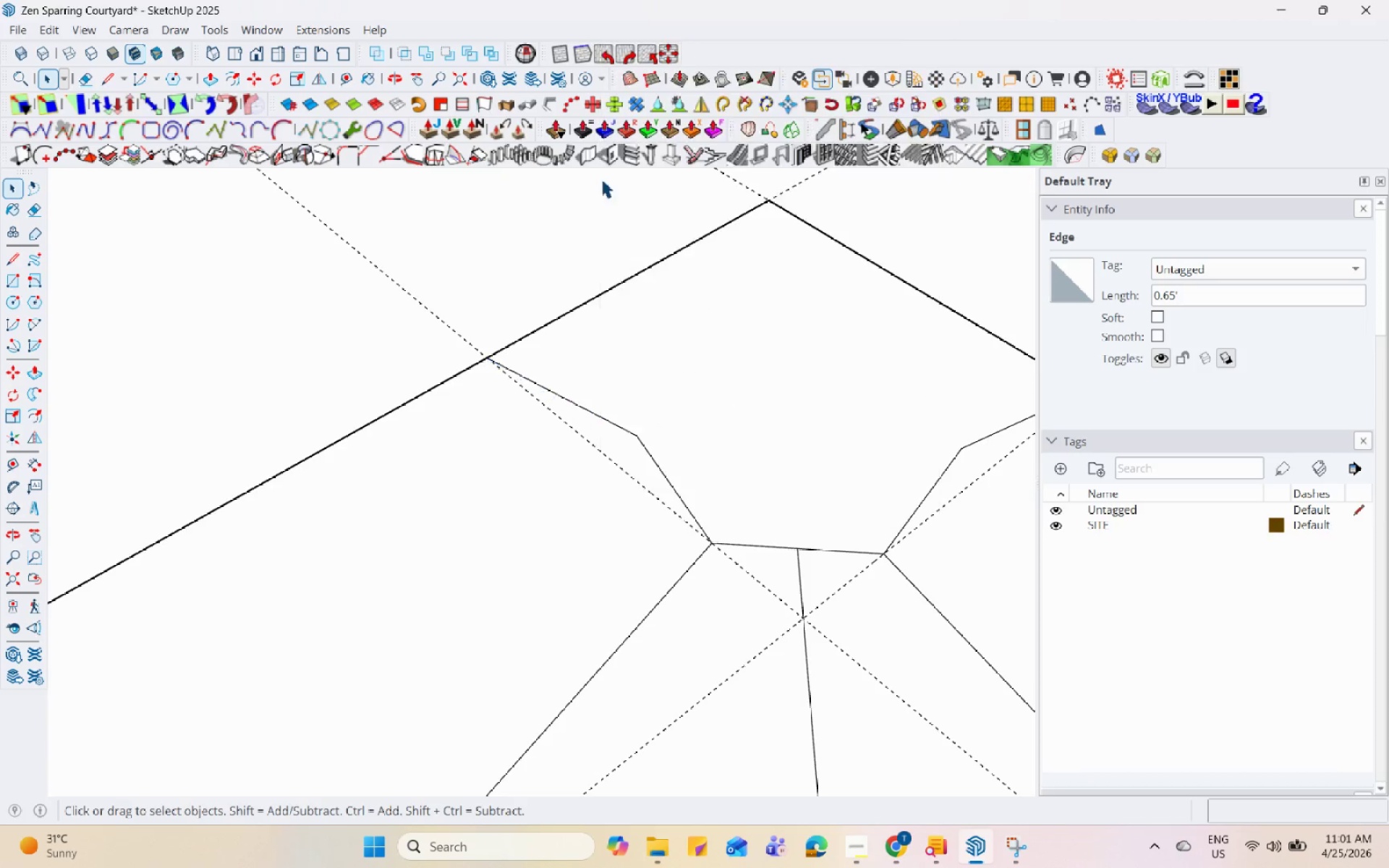 
scroll: coordinate [536, 415], scroll_direction: down, amount: 21.0
 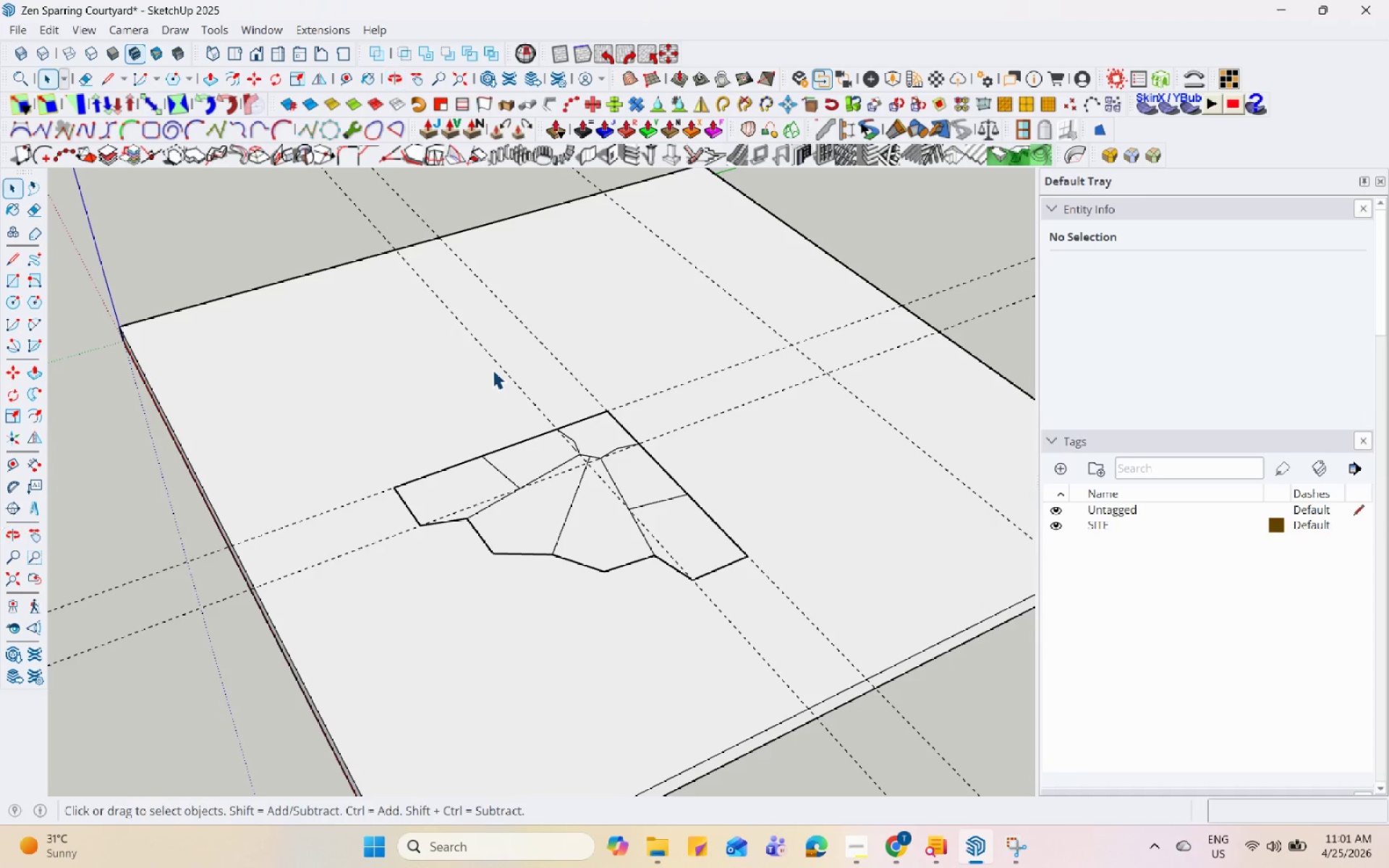 
scroll: coordinate [528, 493], scroll_direction: up, amount: 8.0
 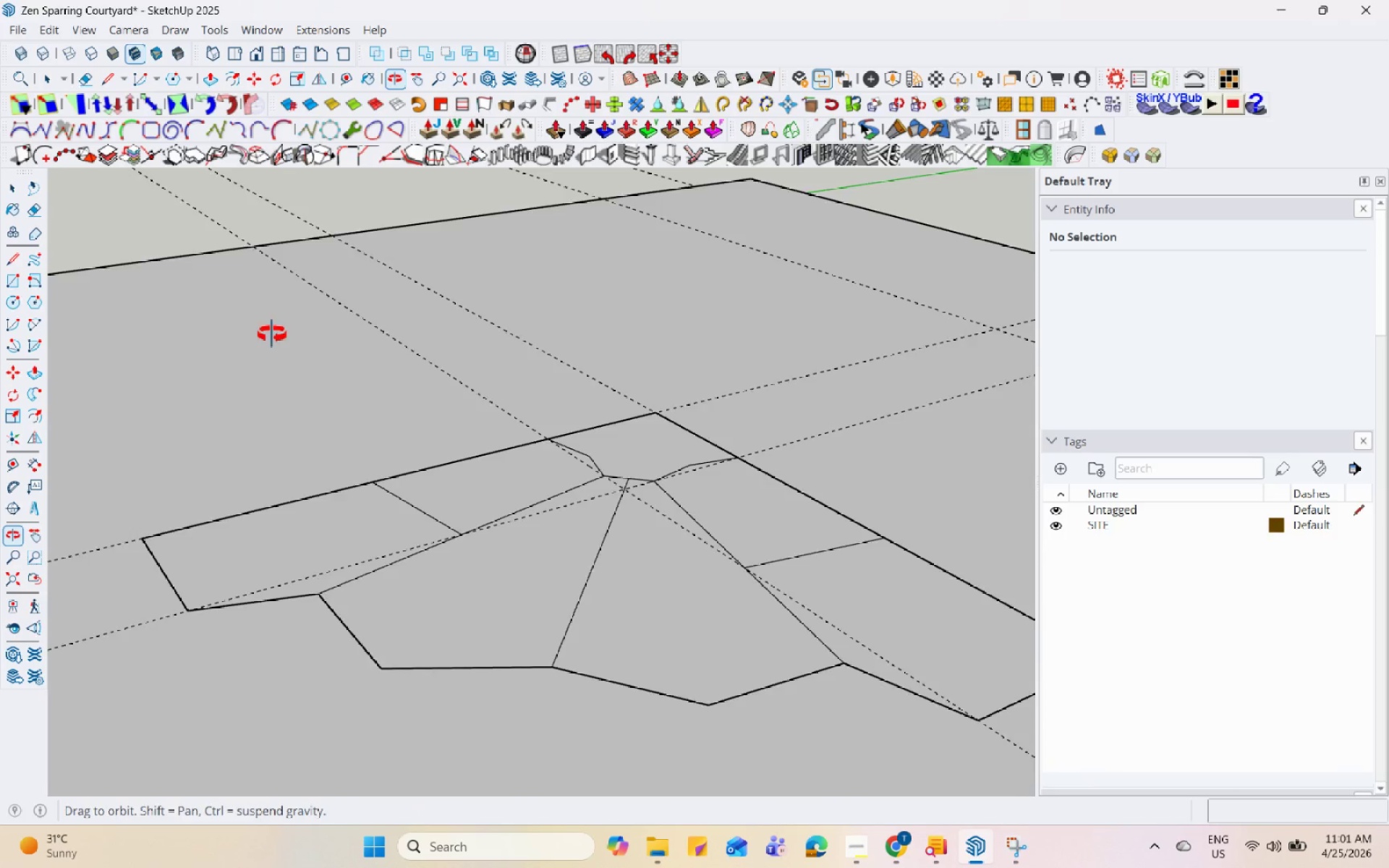 
scroll: coordinate [664, 558], scroll_direction: down, amount: 10.0
 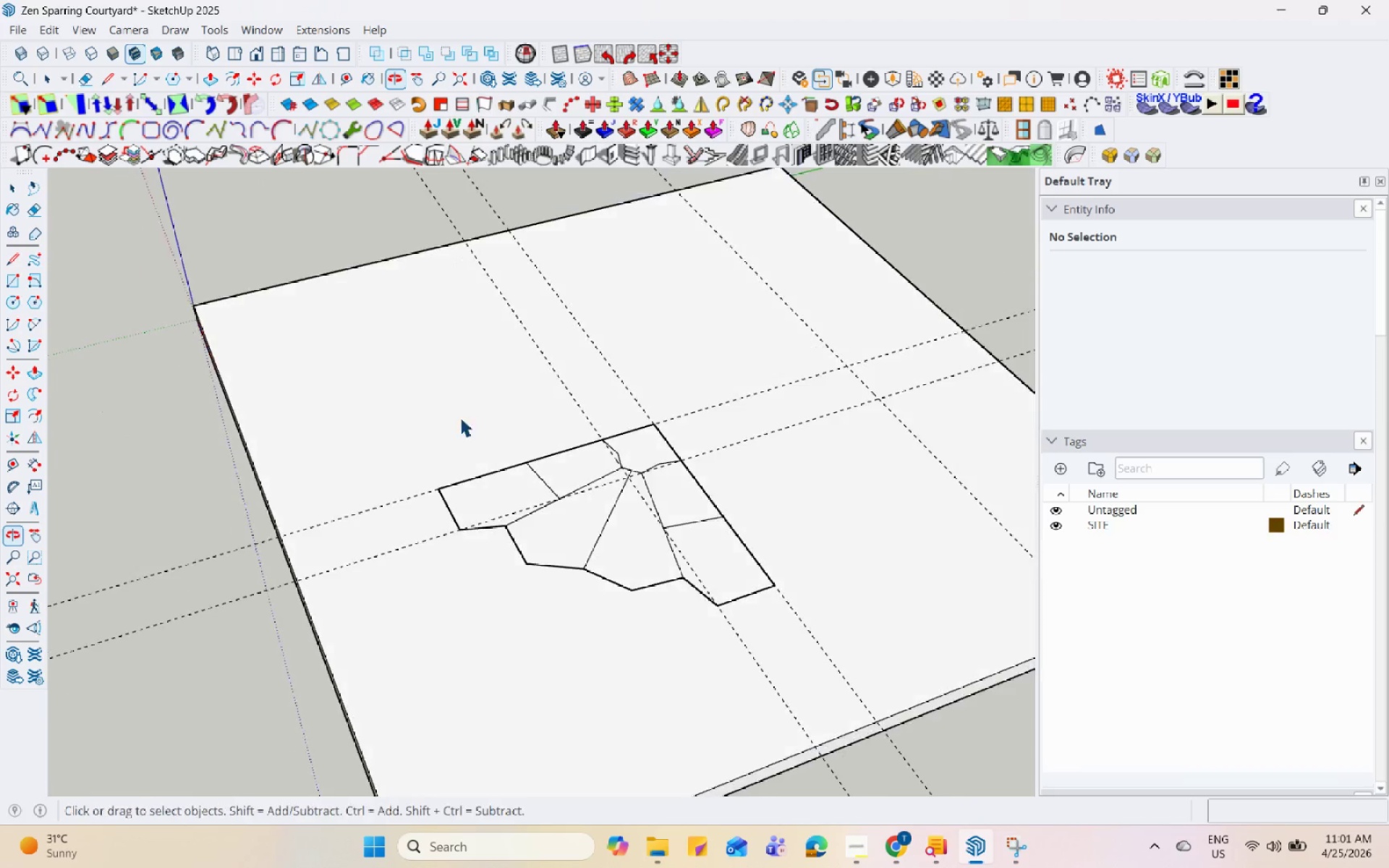 
scroll: coordinate [624, 520], scroll_direction: up, amount: 5.0
 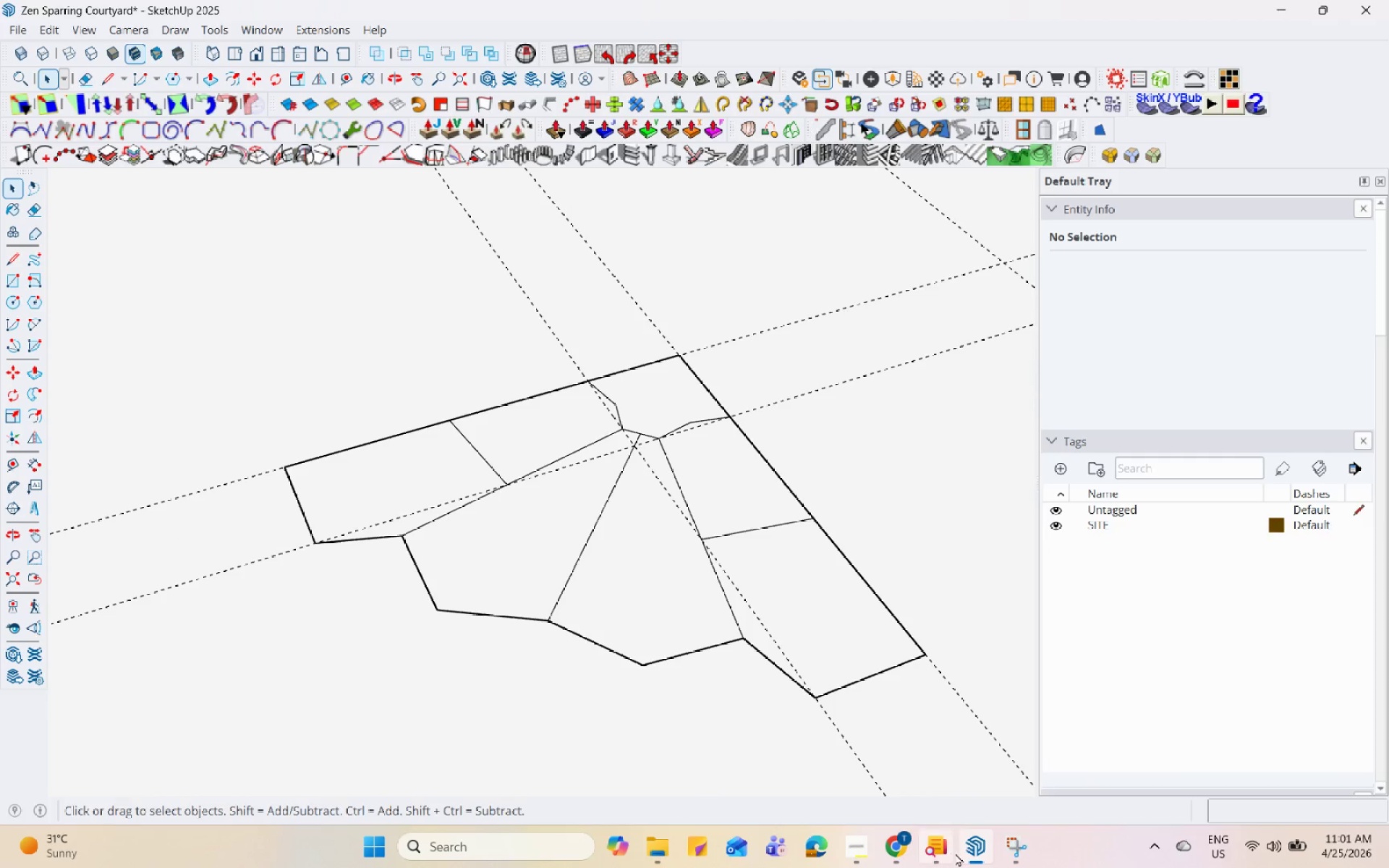 
left_click([972, 853])
 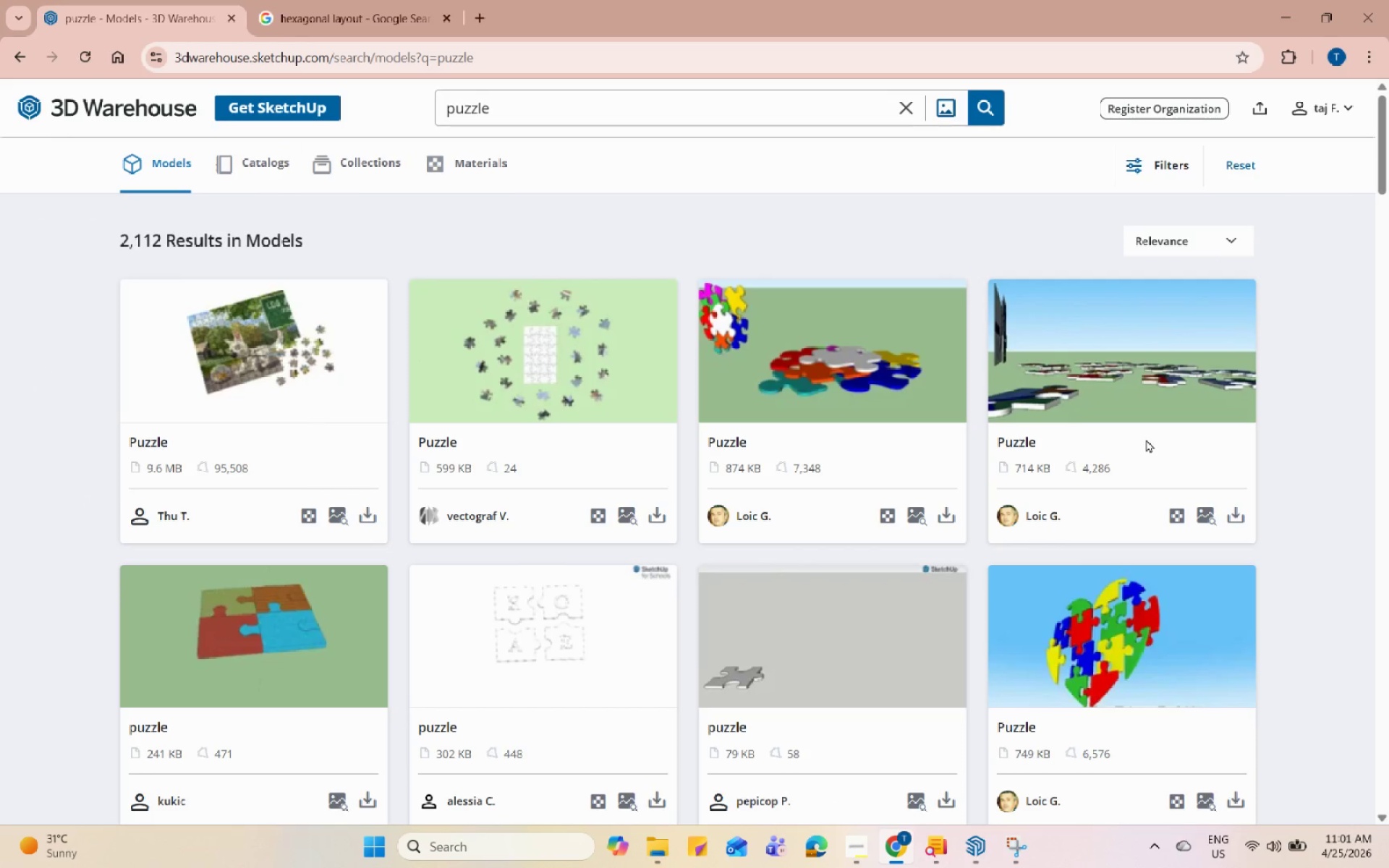 
wait(9.5)
 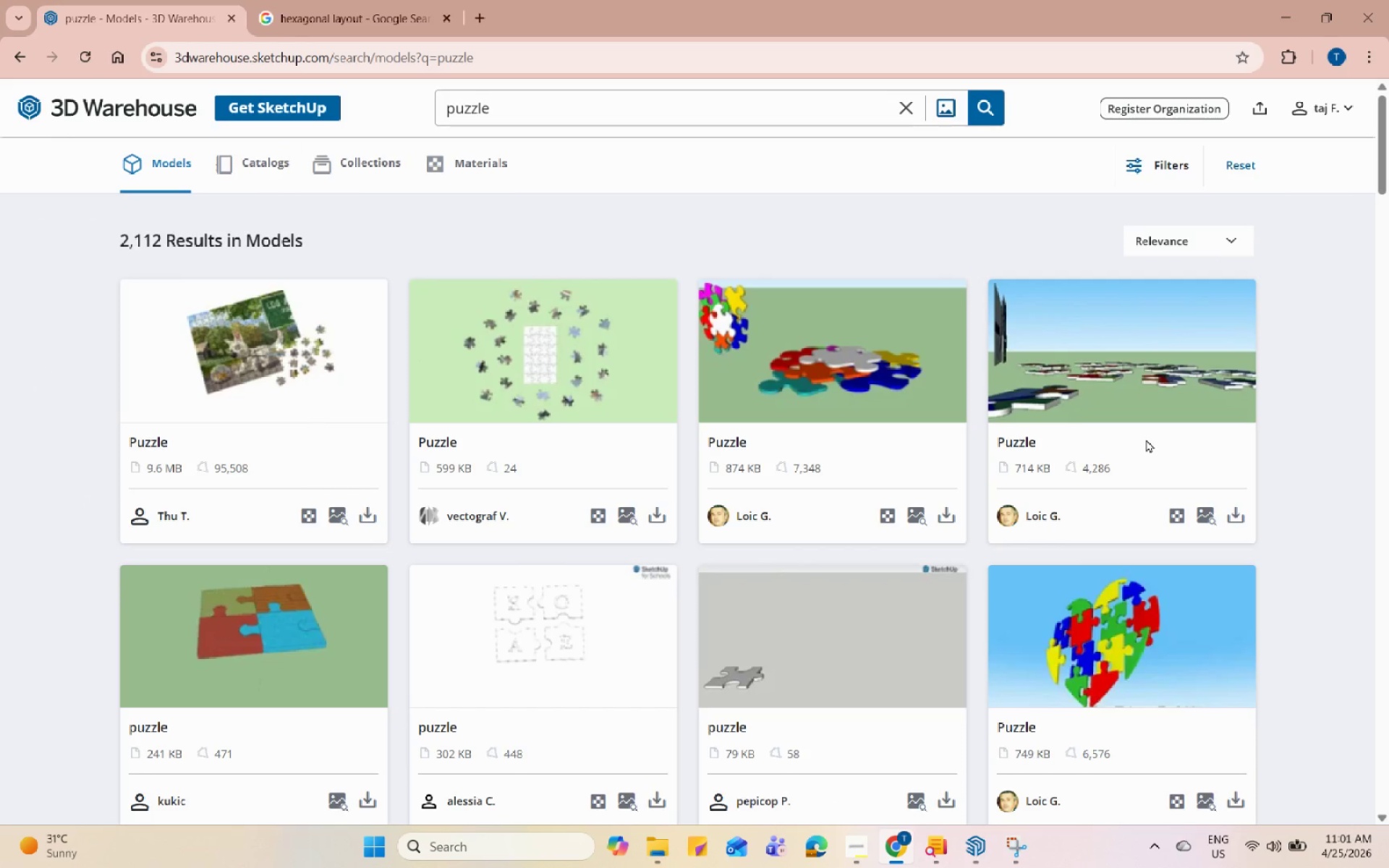 
scroll: coordinate [1181, 548], scroll_direction: down, amount: 5.0
 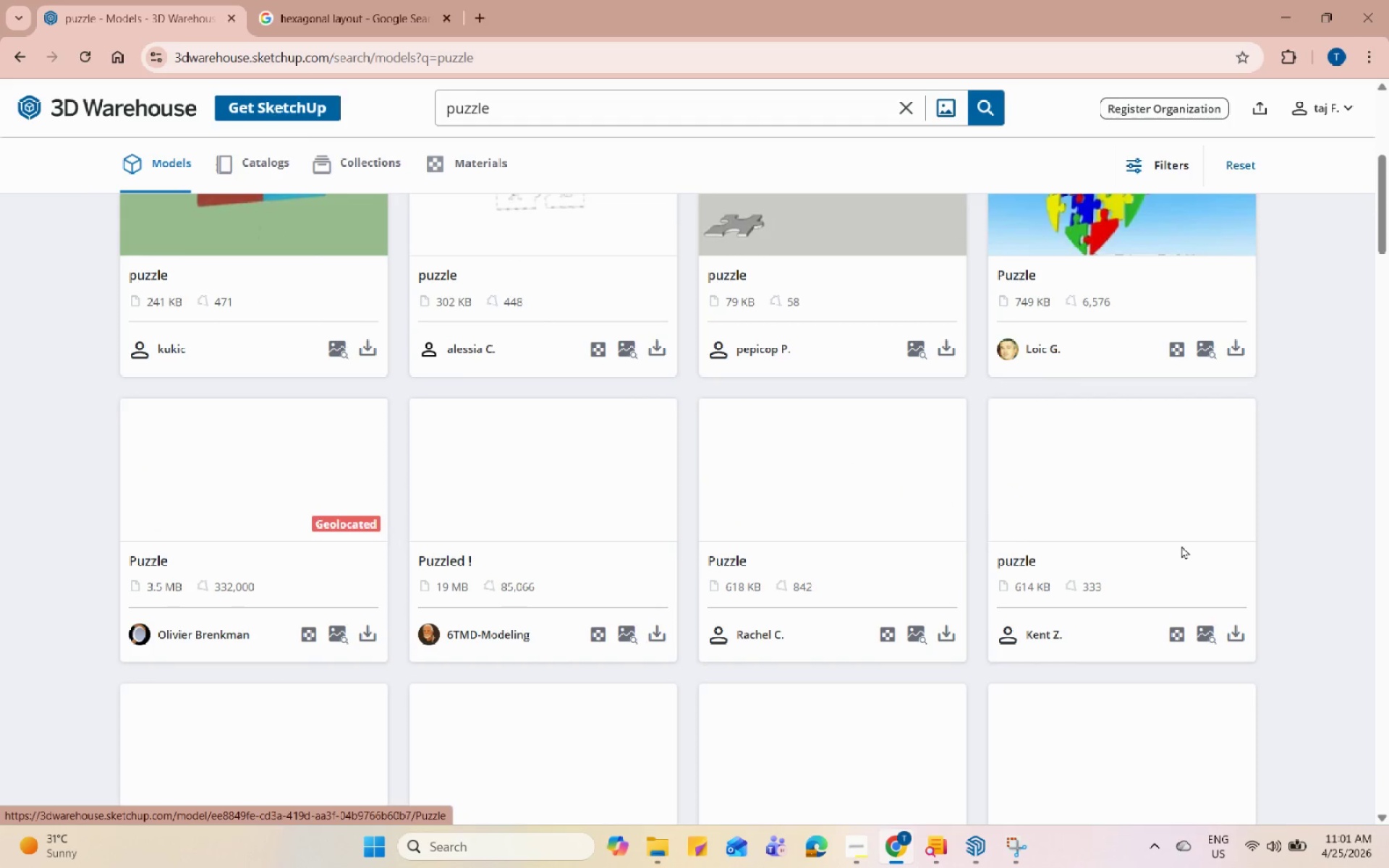 
scroll: coordinate [1183, 536], scroll_direction: up, amount: 11.0
 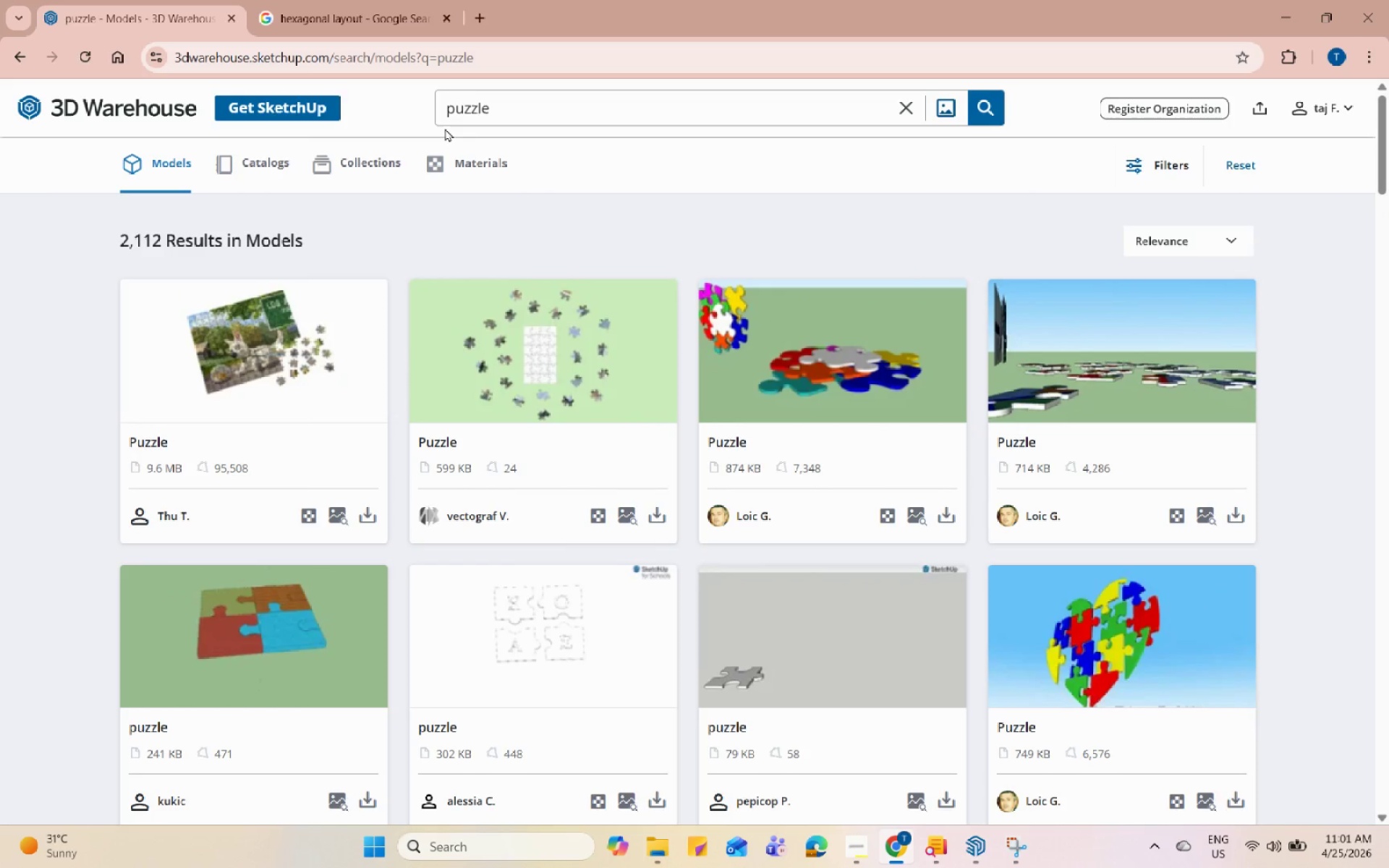 
double_click([478, 104])
 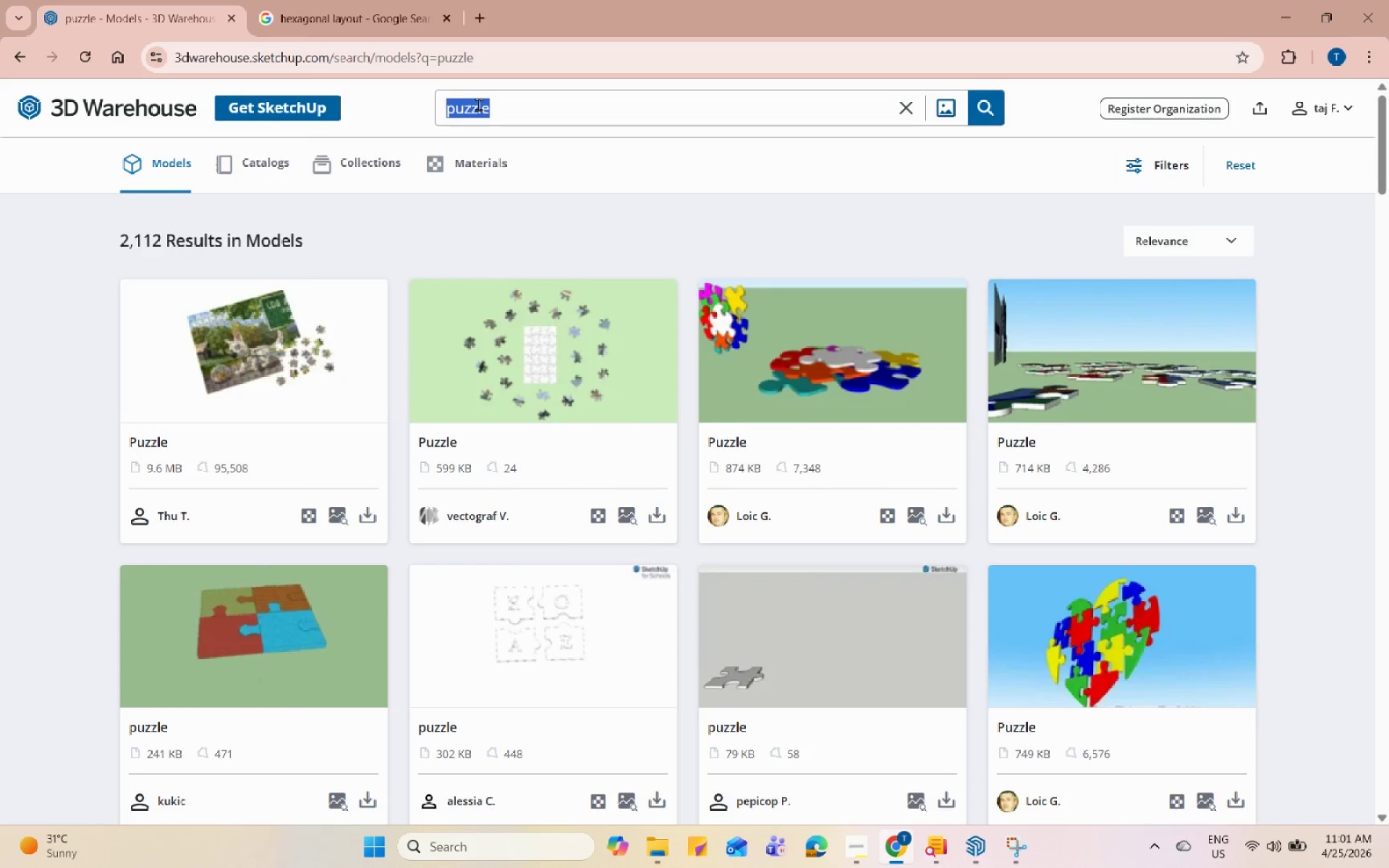 
triple_click([478, 104])
 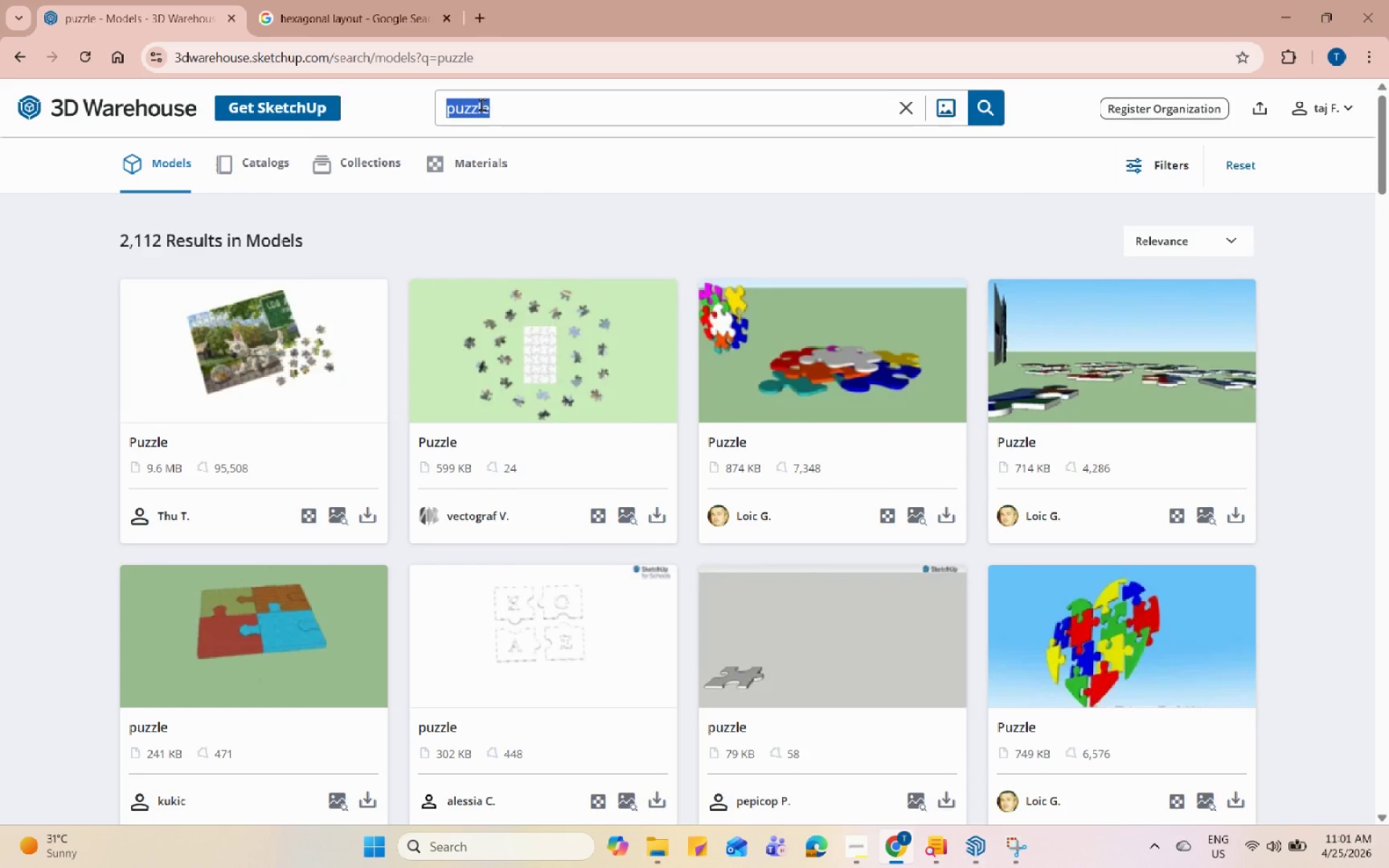 
type(mat puzzle)
 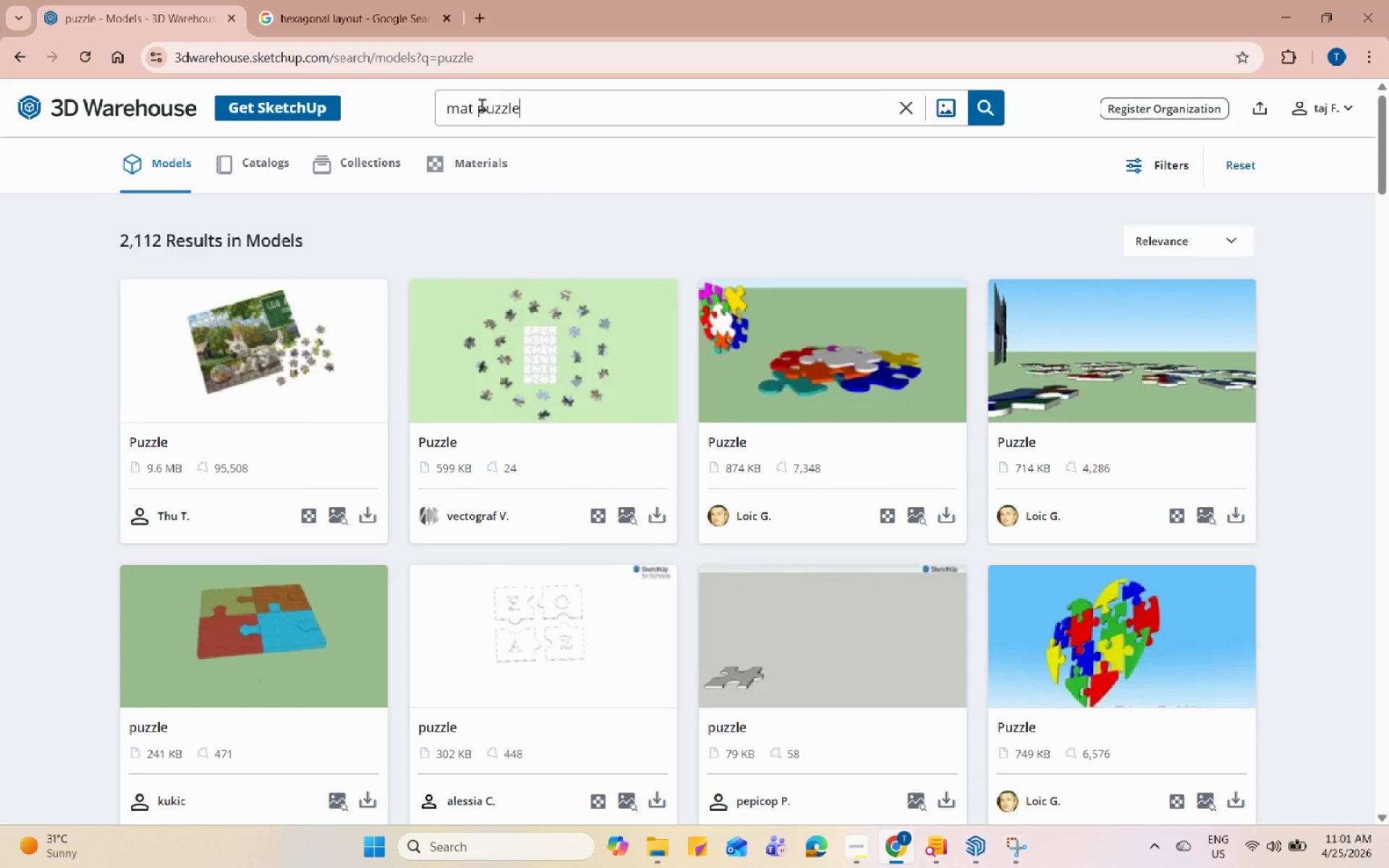 
key(Enter)
 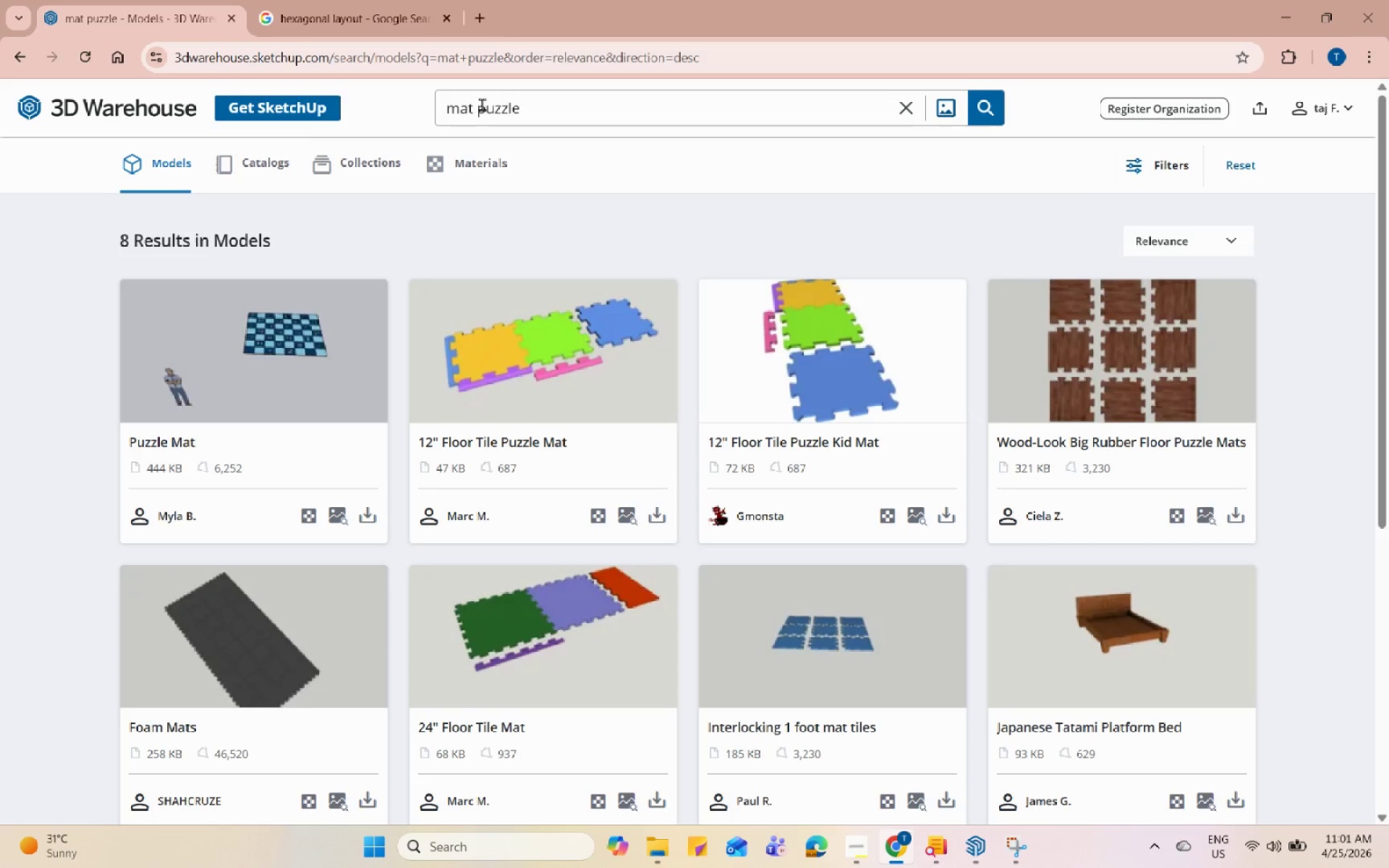 
wait(9.05)
 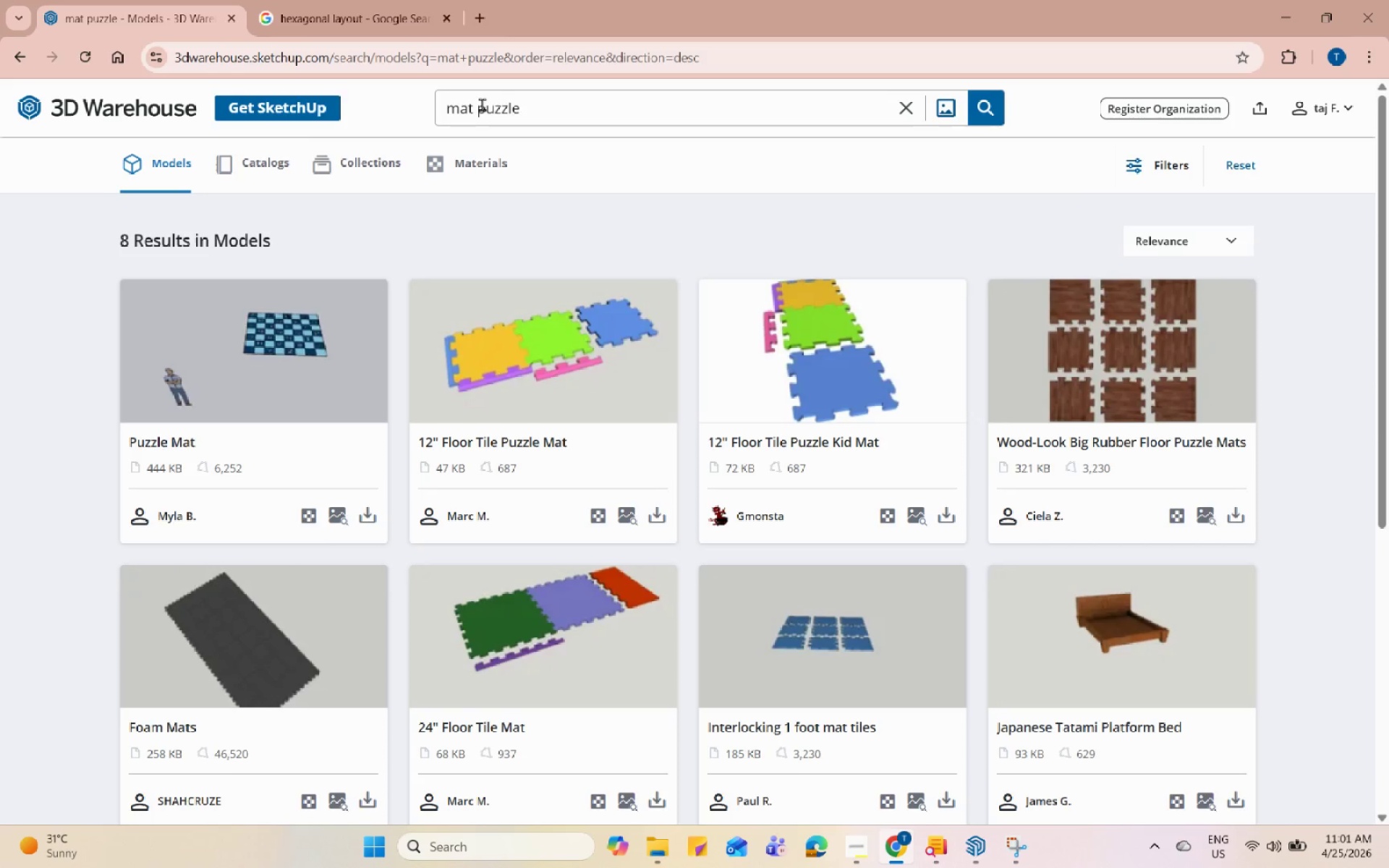 
scroll: coordinate [783, 439], scroll_direction: down, amount: 4.0
 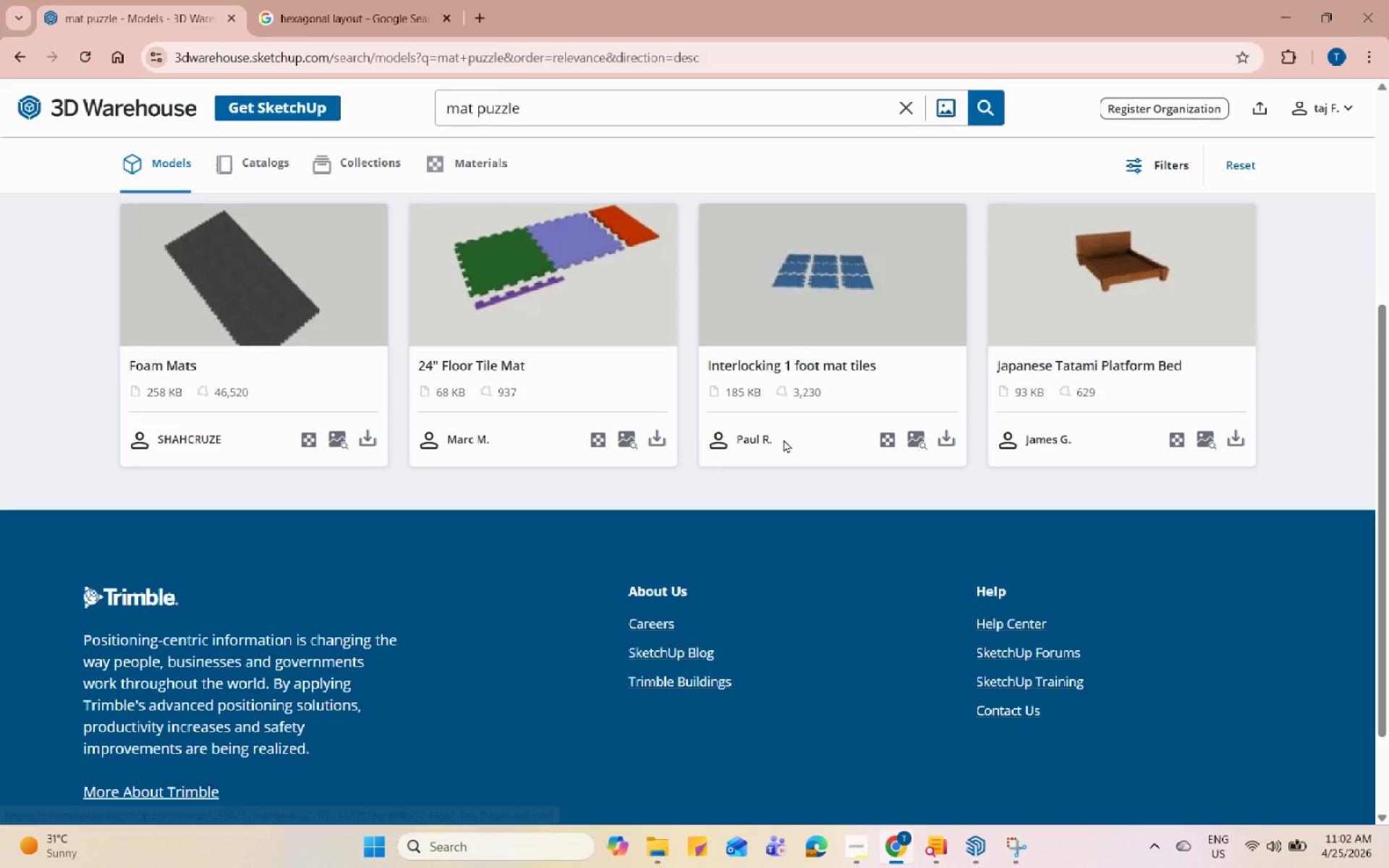 
scroll: coordinate [783, 439], scroll_direction: up, amount: 7.0
 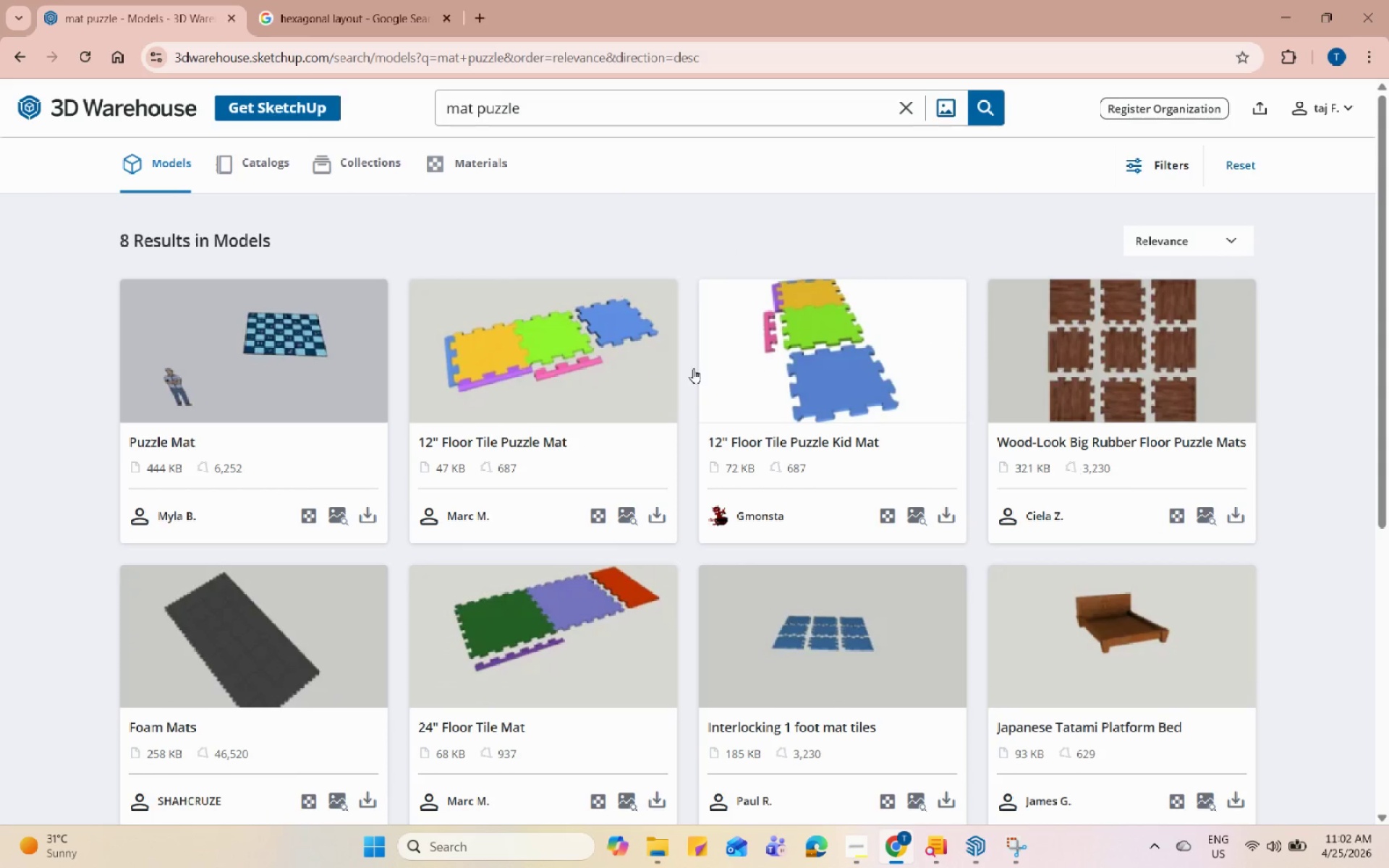 
left_click([331, 391])
 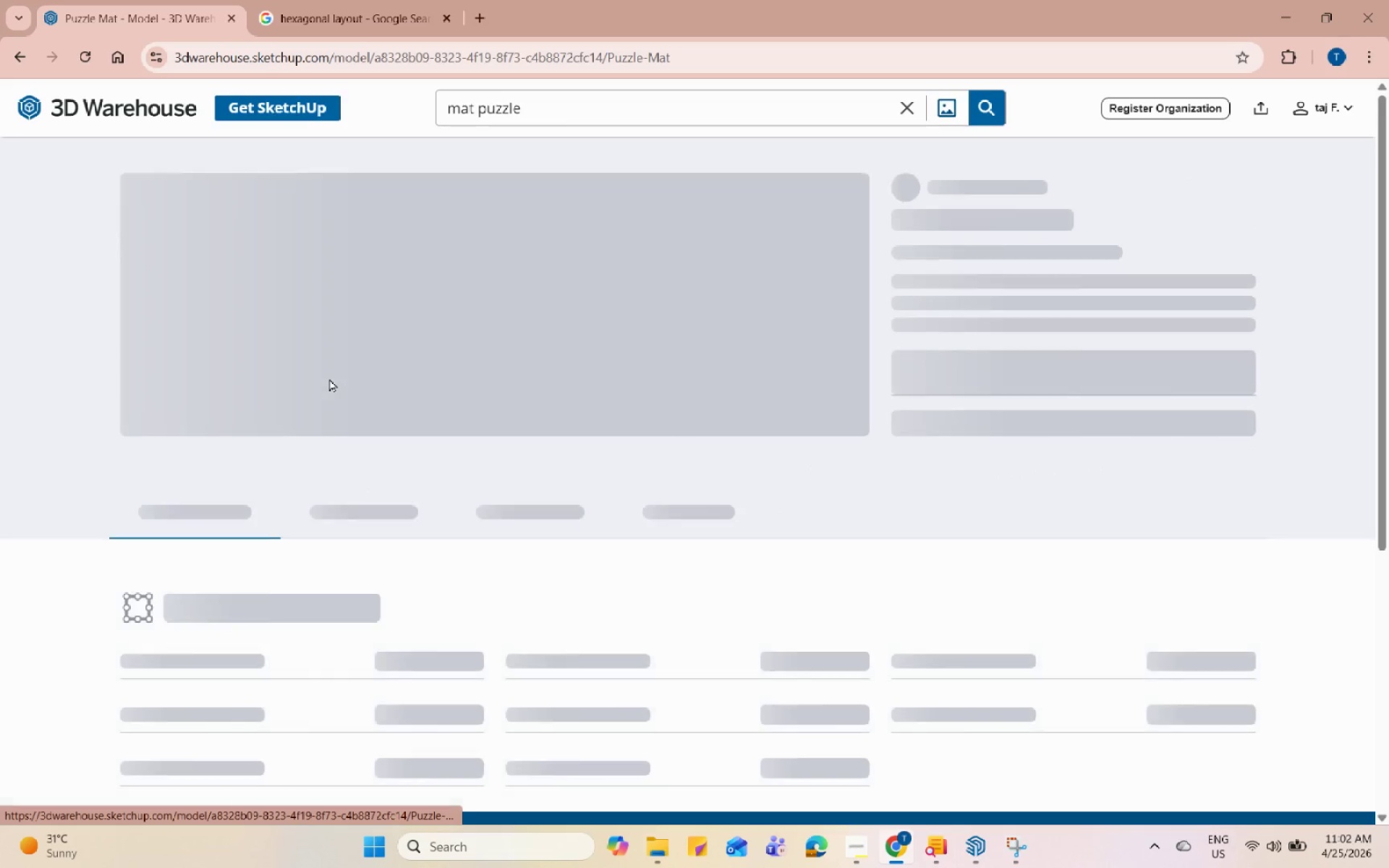 
mouse_move([1032, 357])
 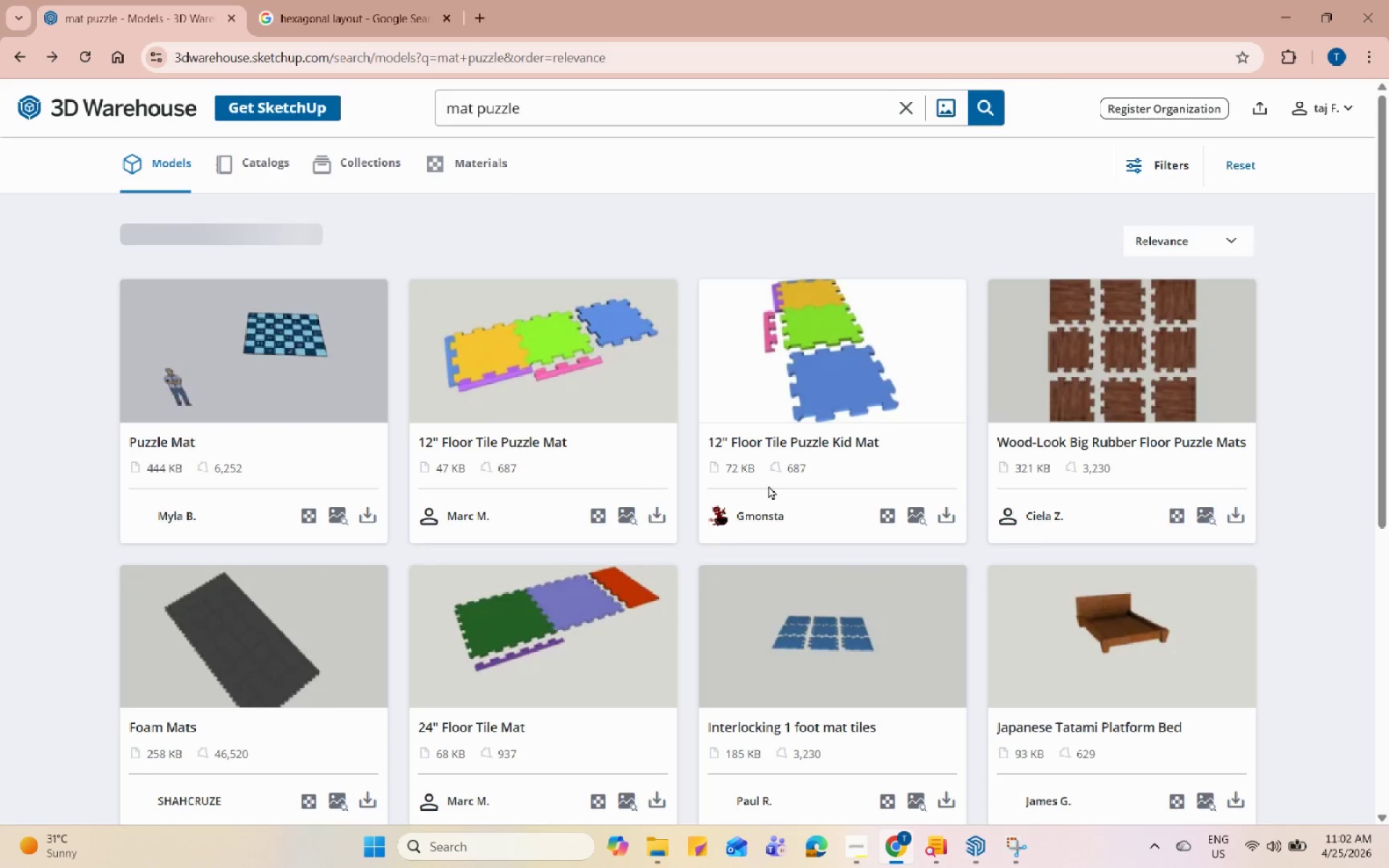 
scroll: coordinate [551, 537], scroll_direction: down, amount: 1.0
 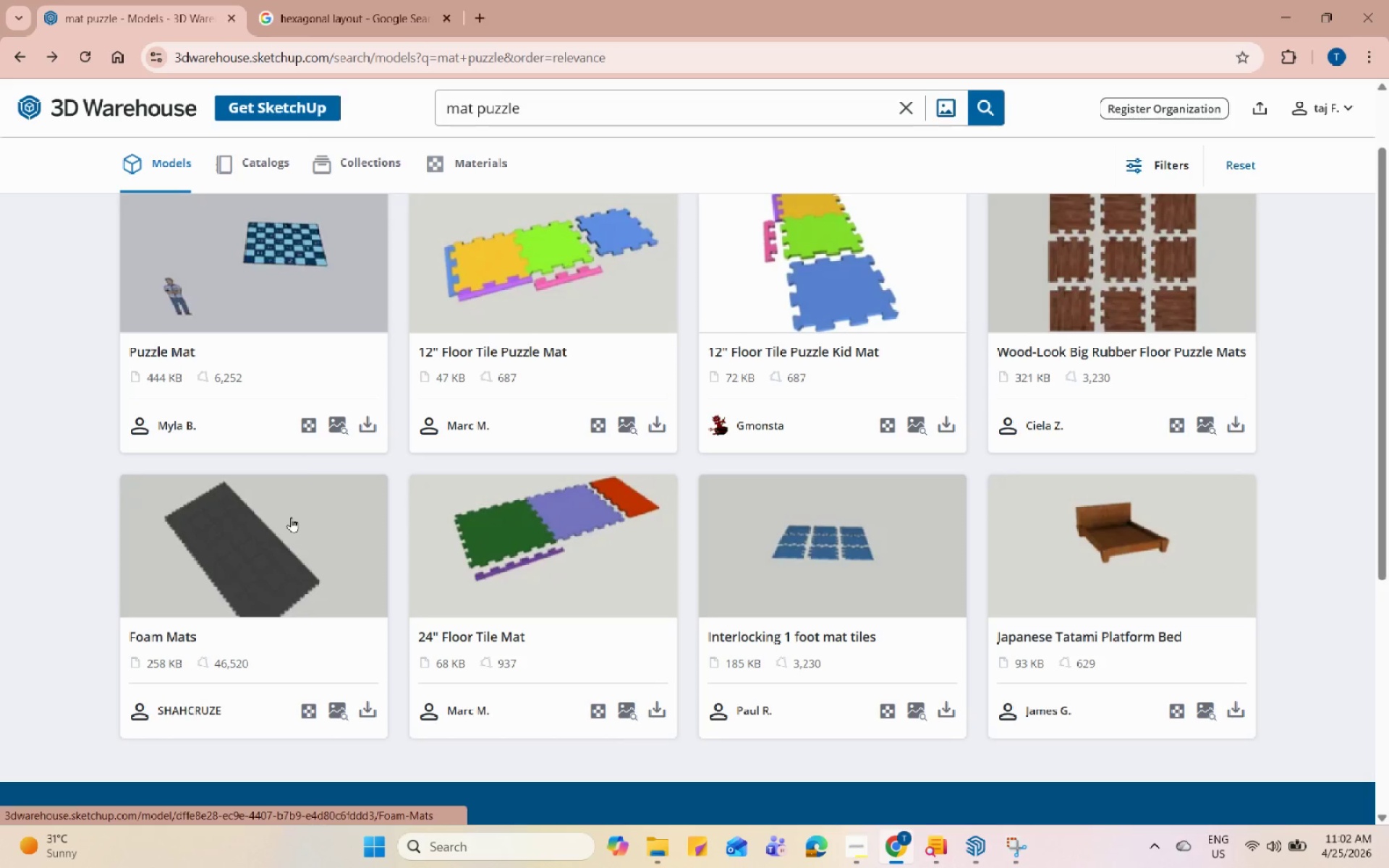 
left_click([556, 307])
 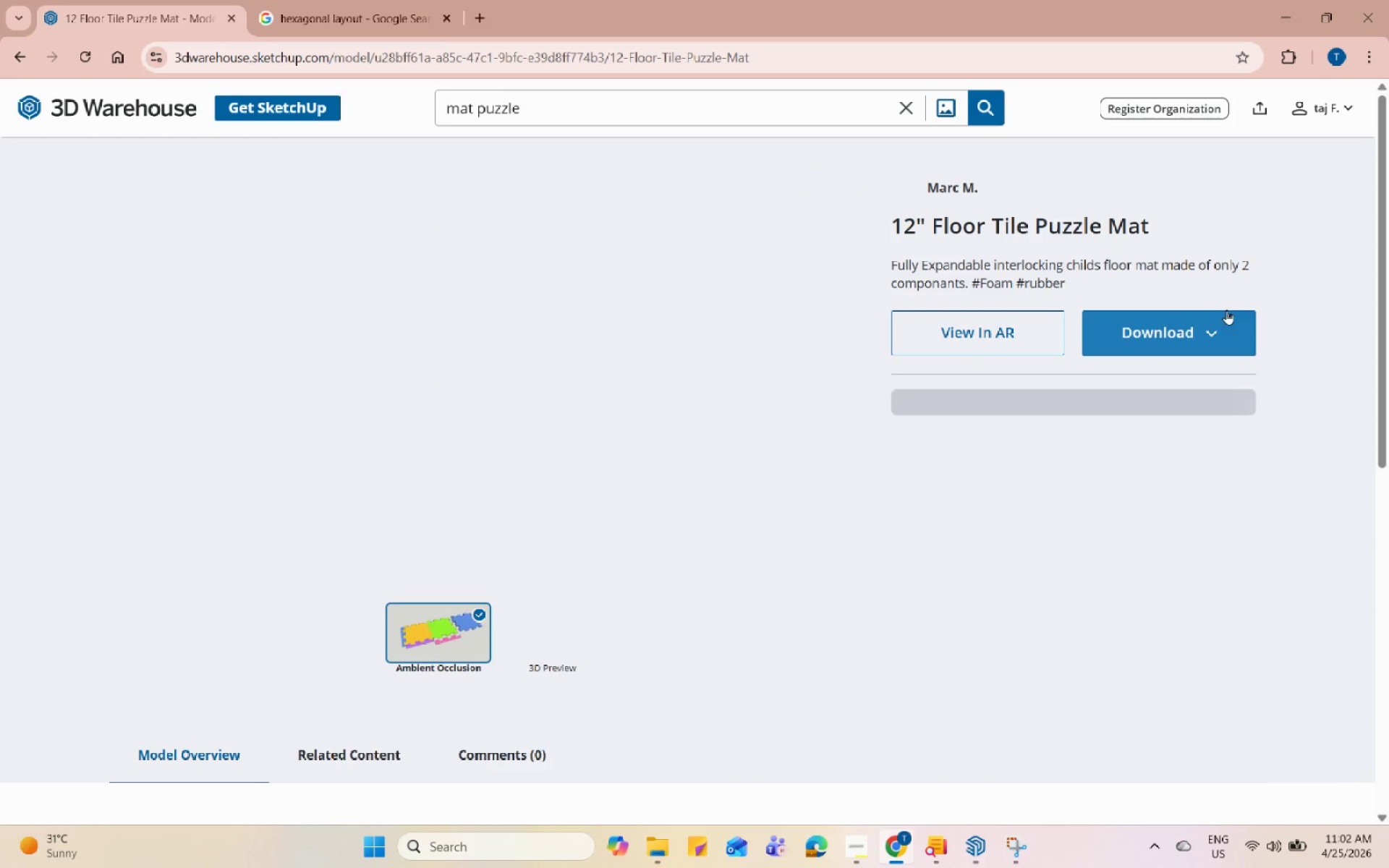 
mouse_move([1181, 316])
 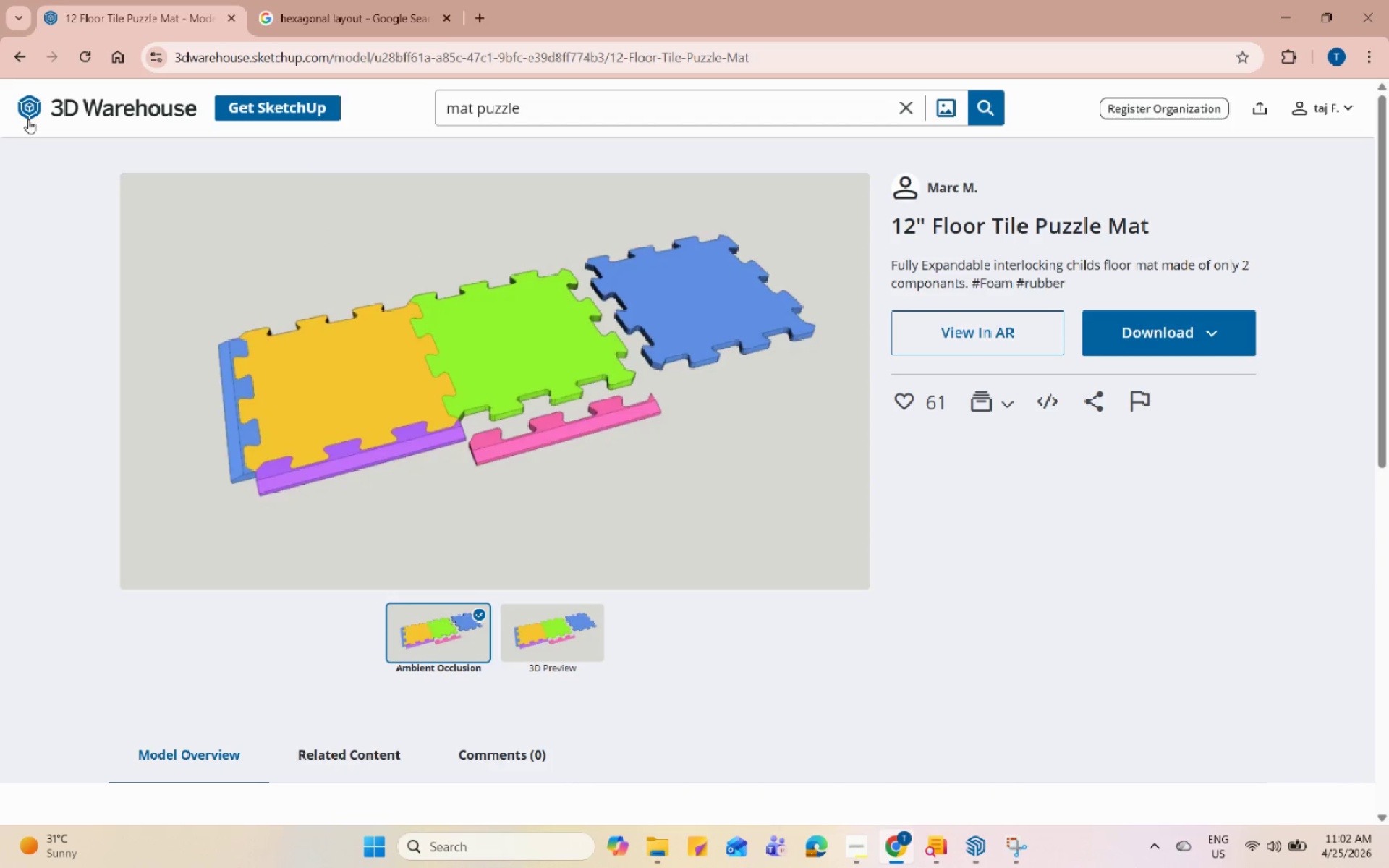 
left_click([7, 54])
 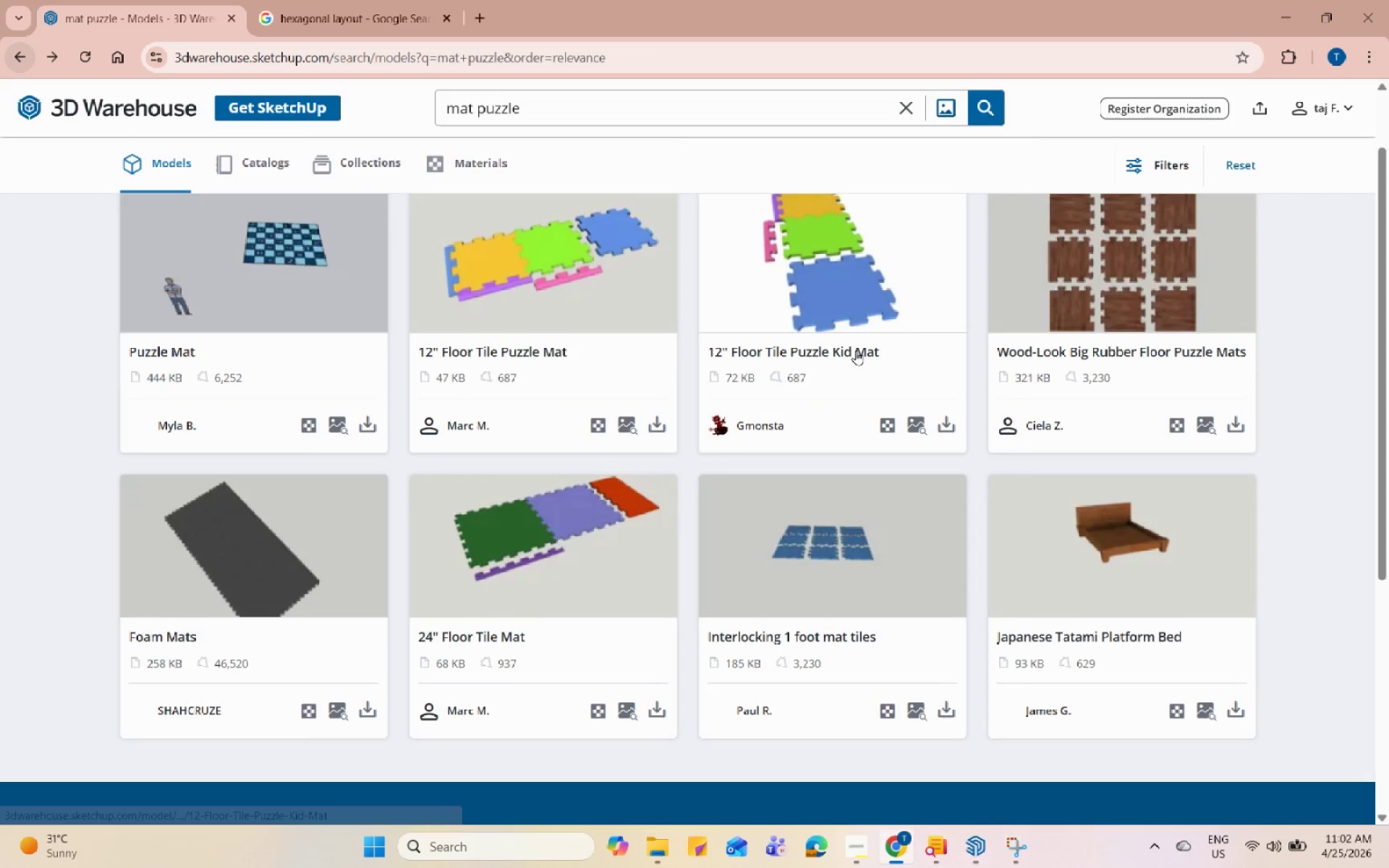 
scroll: coordinate [856, 350], scroll_direction: up, amount: 2.0
 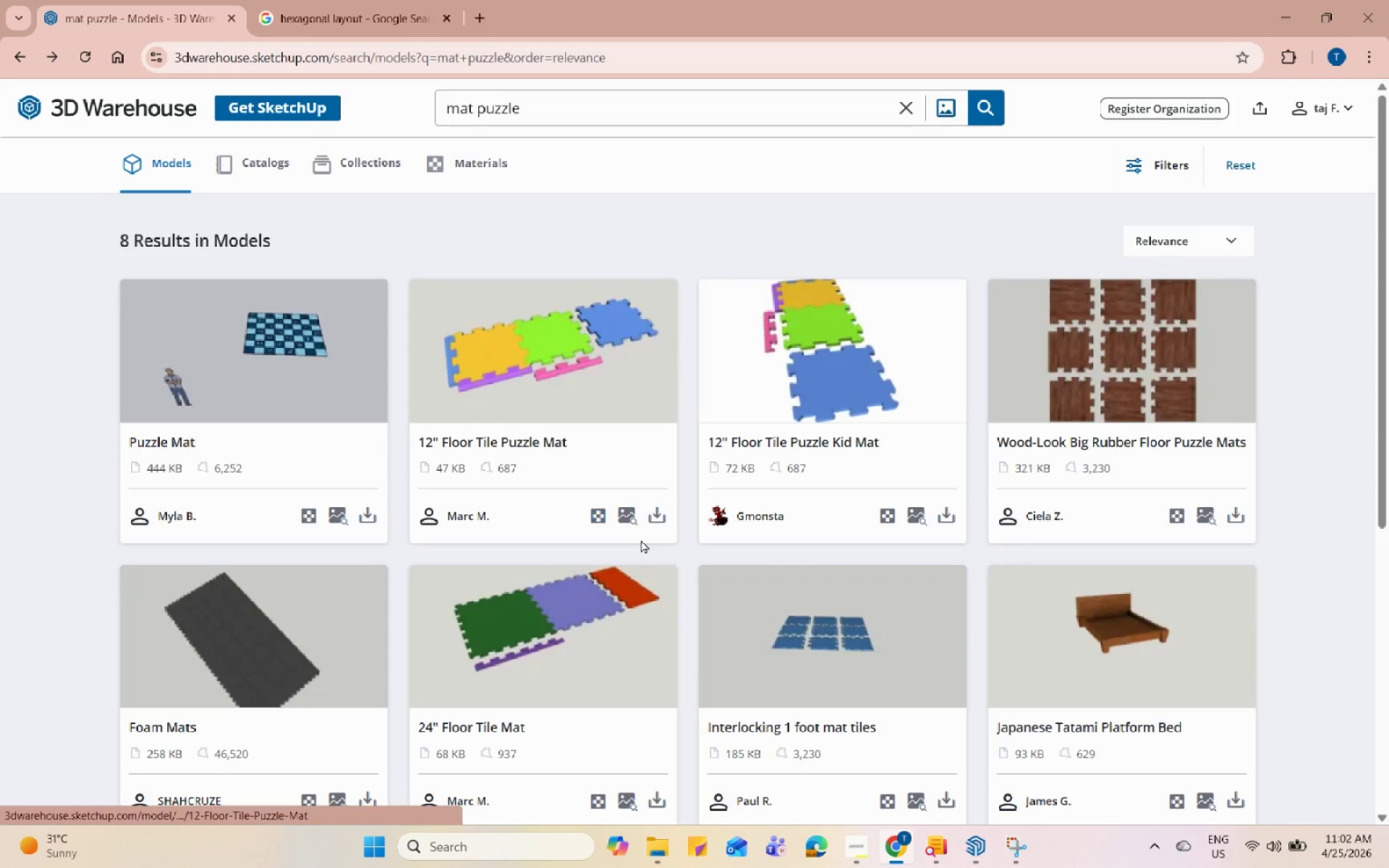 
left_click([660, 516])
 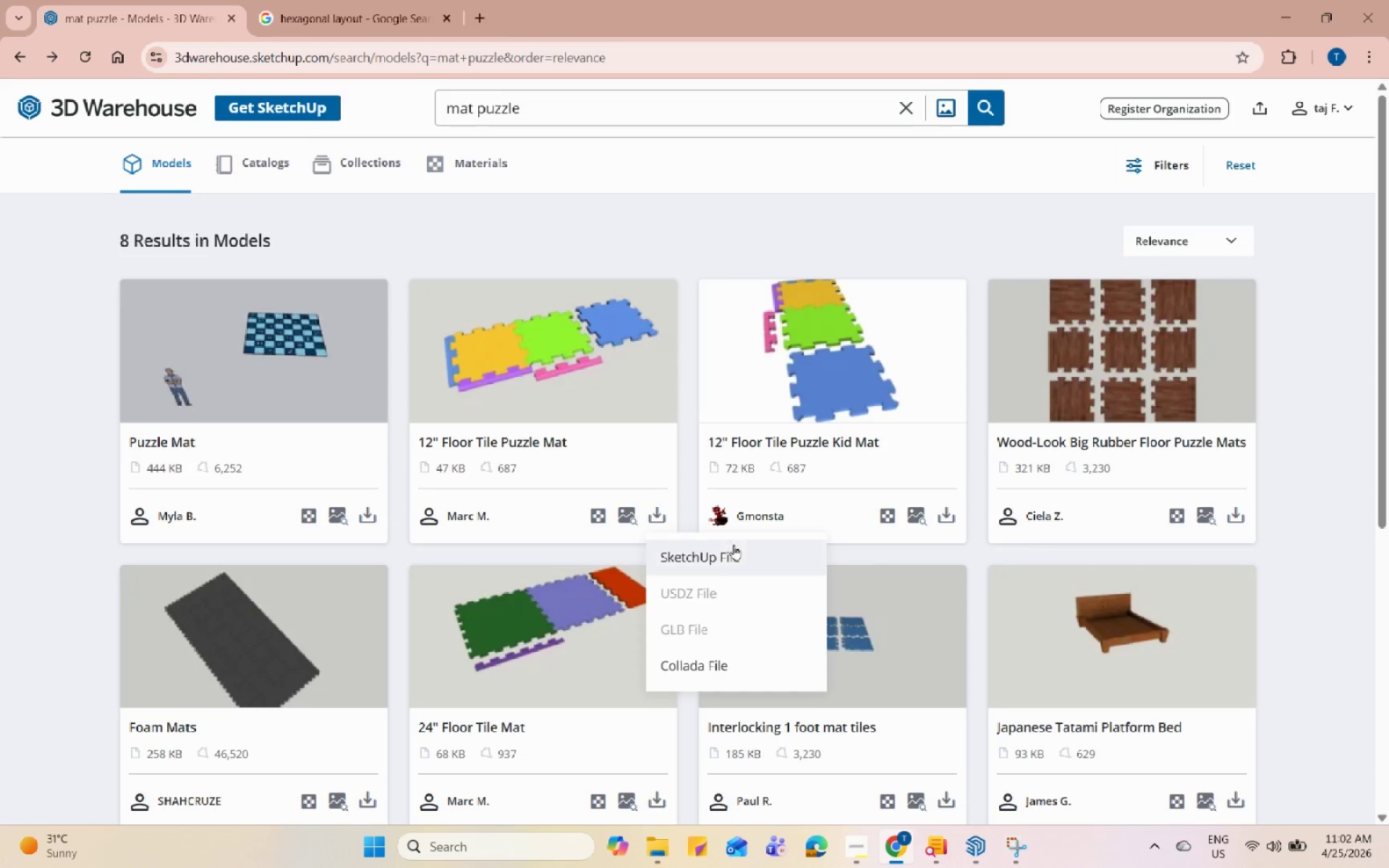 
left_click([733, 554])
 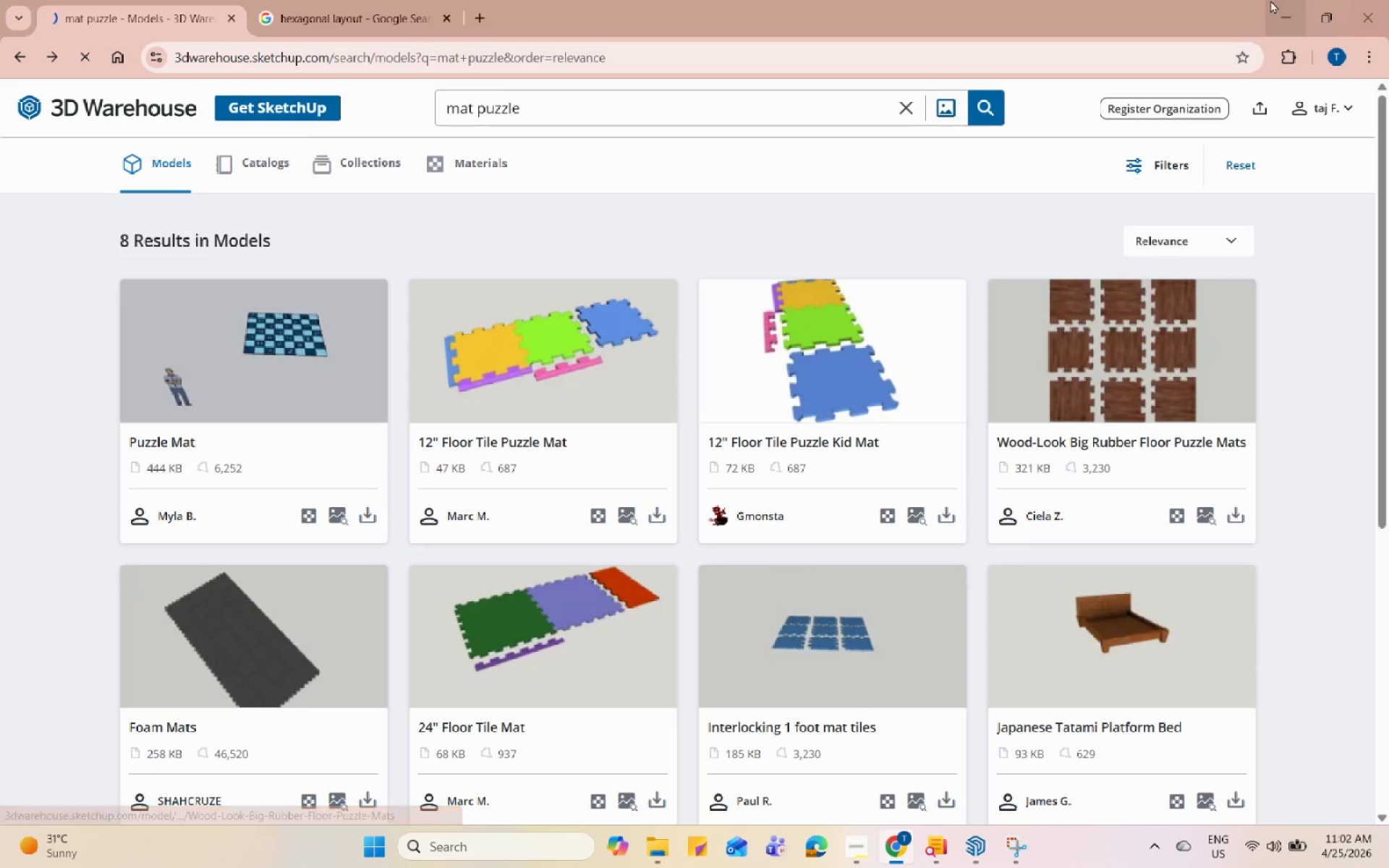 
left_click([1279, 18])